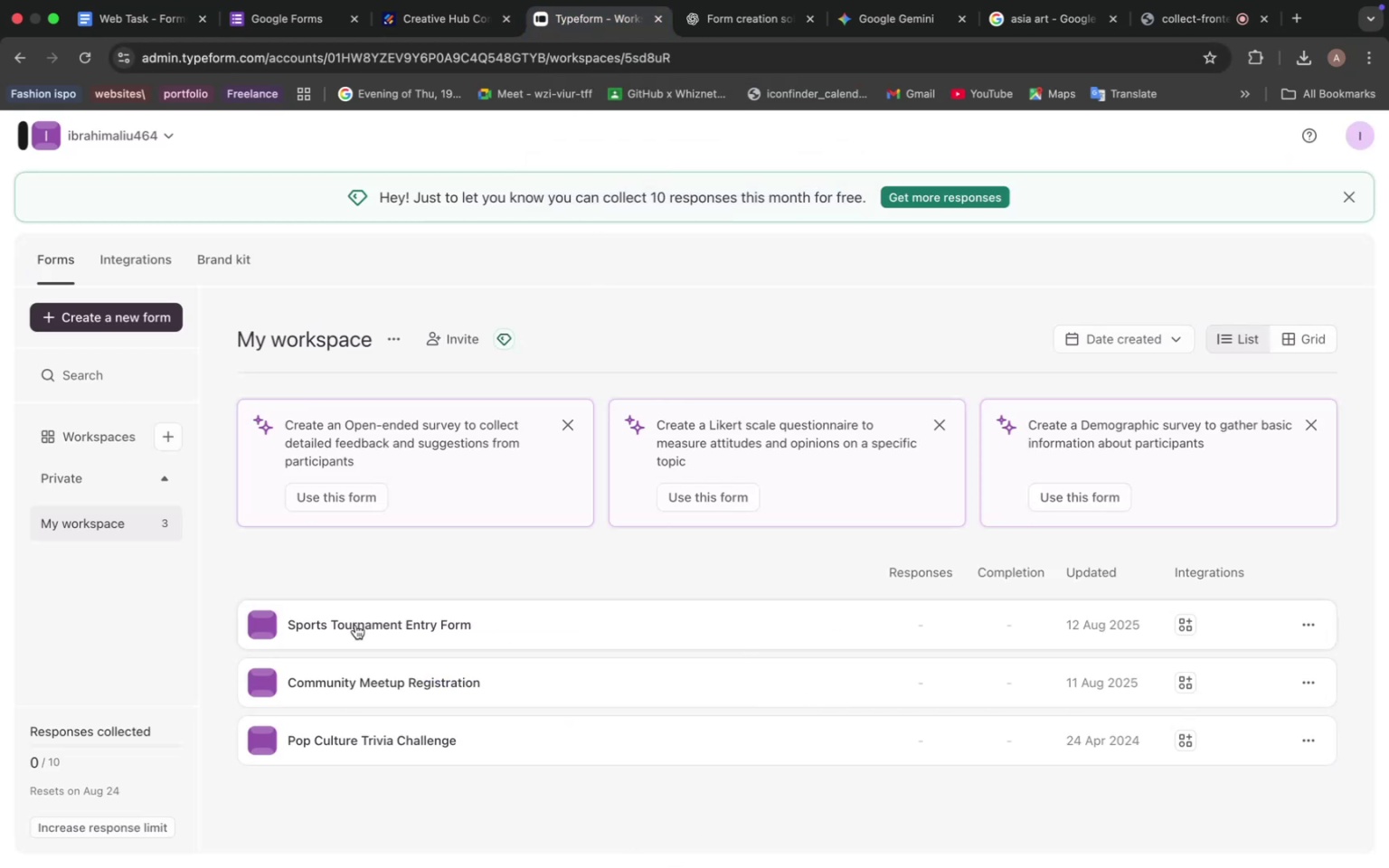 
left_click([355, 625])
 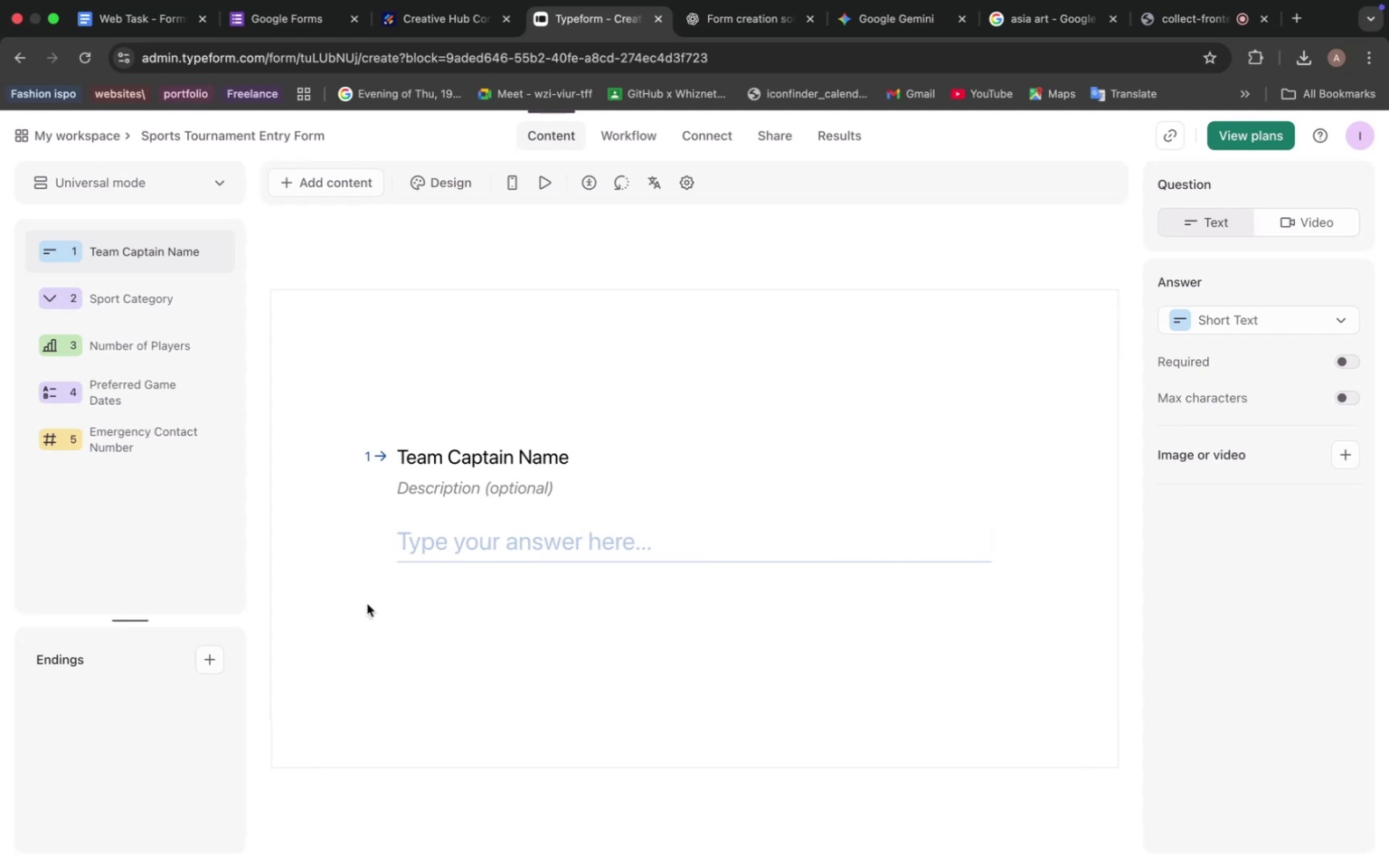 
wait(6.09)
 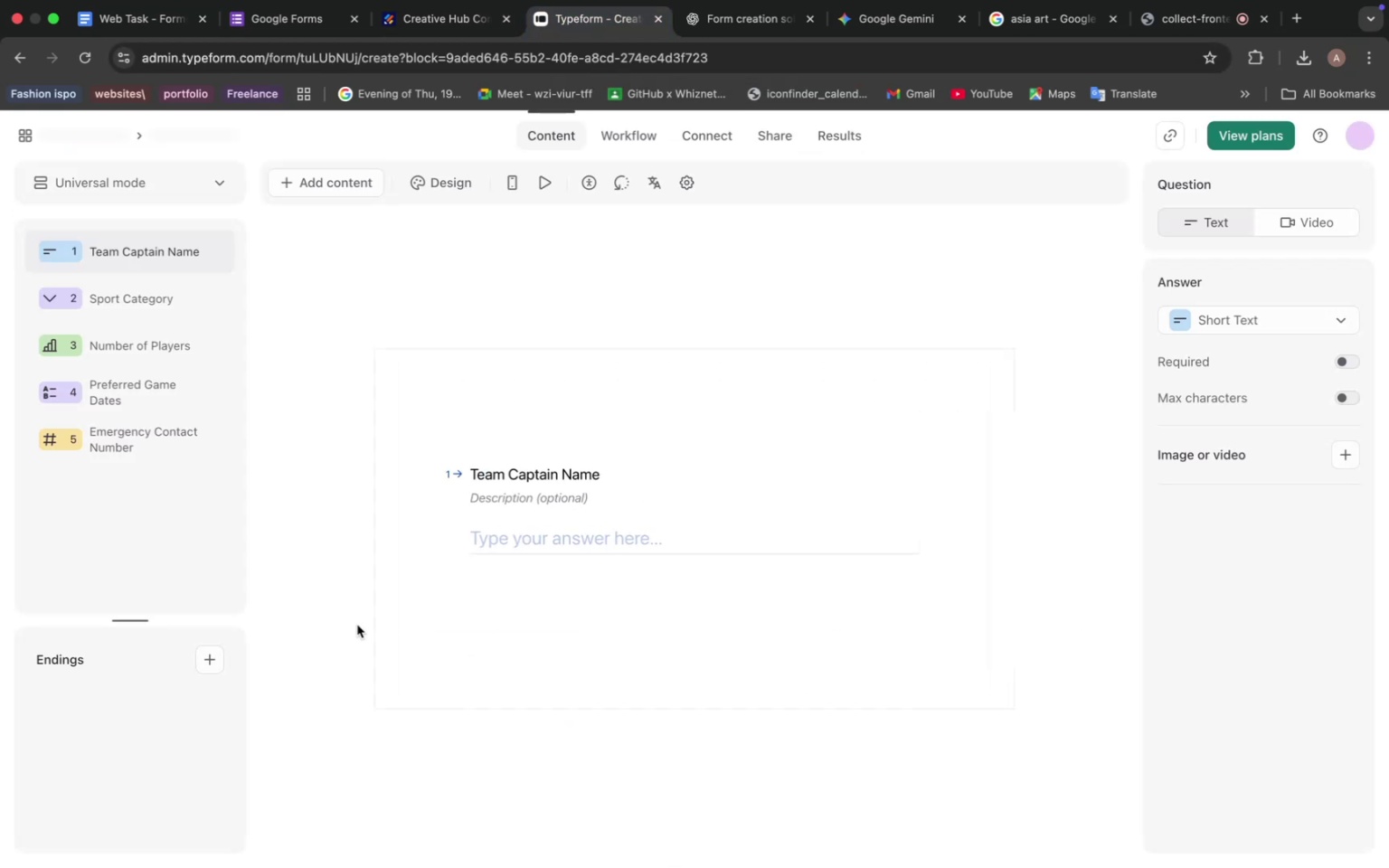 
left_click([912, 21])
 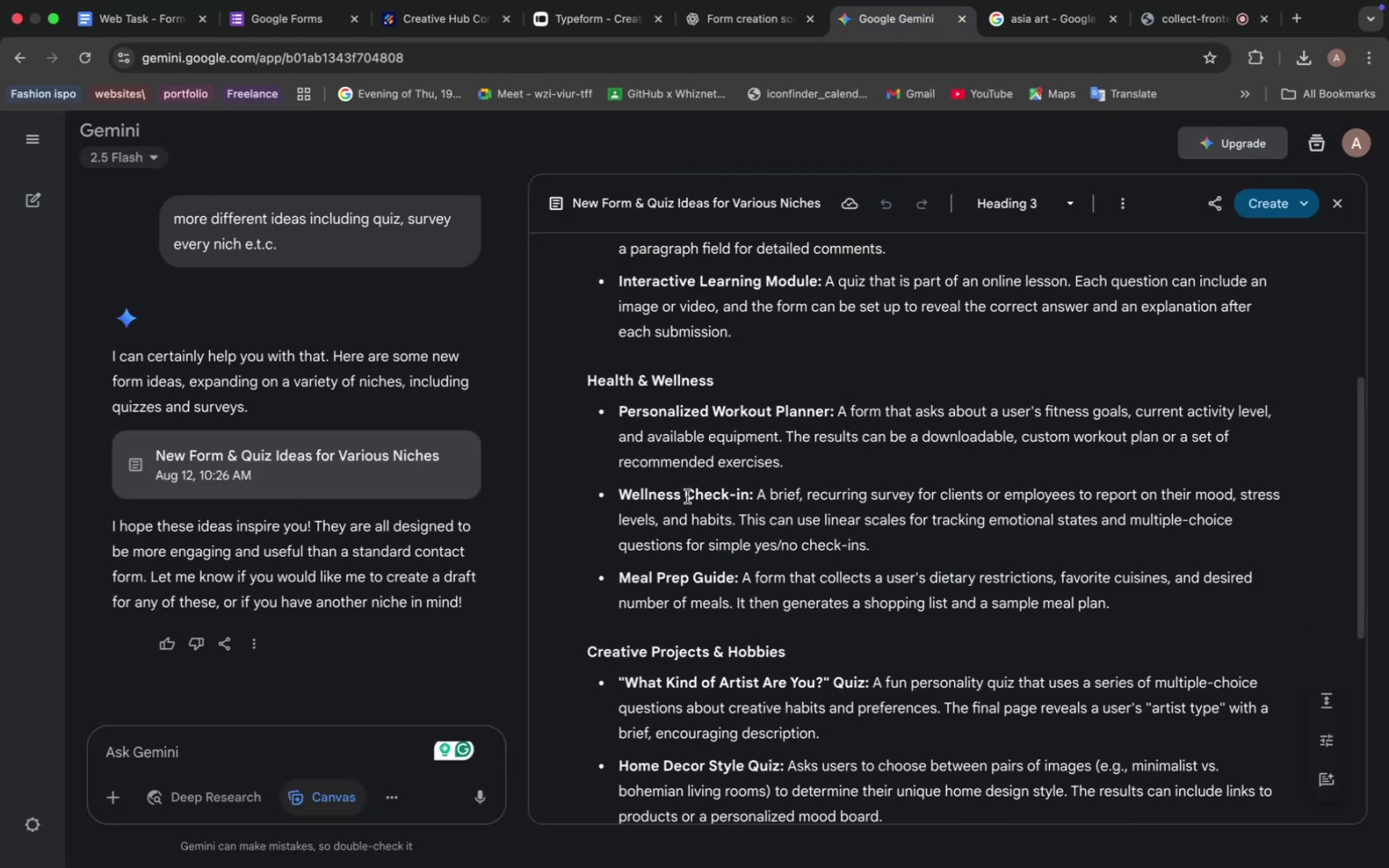 
scroll: coordinate [694, 500], scroll_direction: up, amount: 14.0
 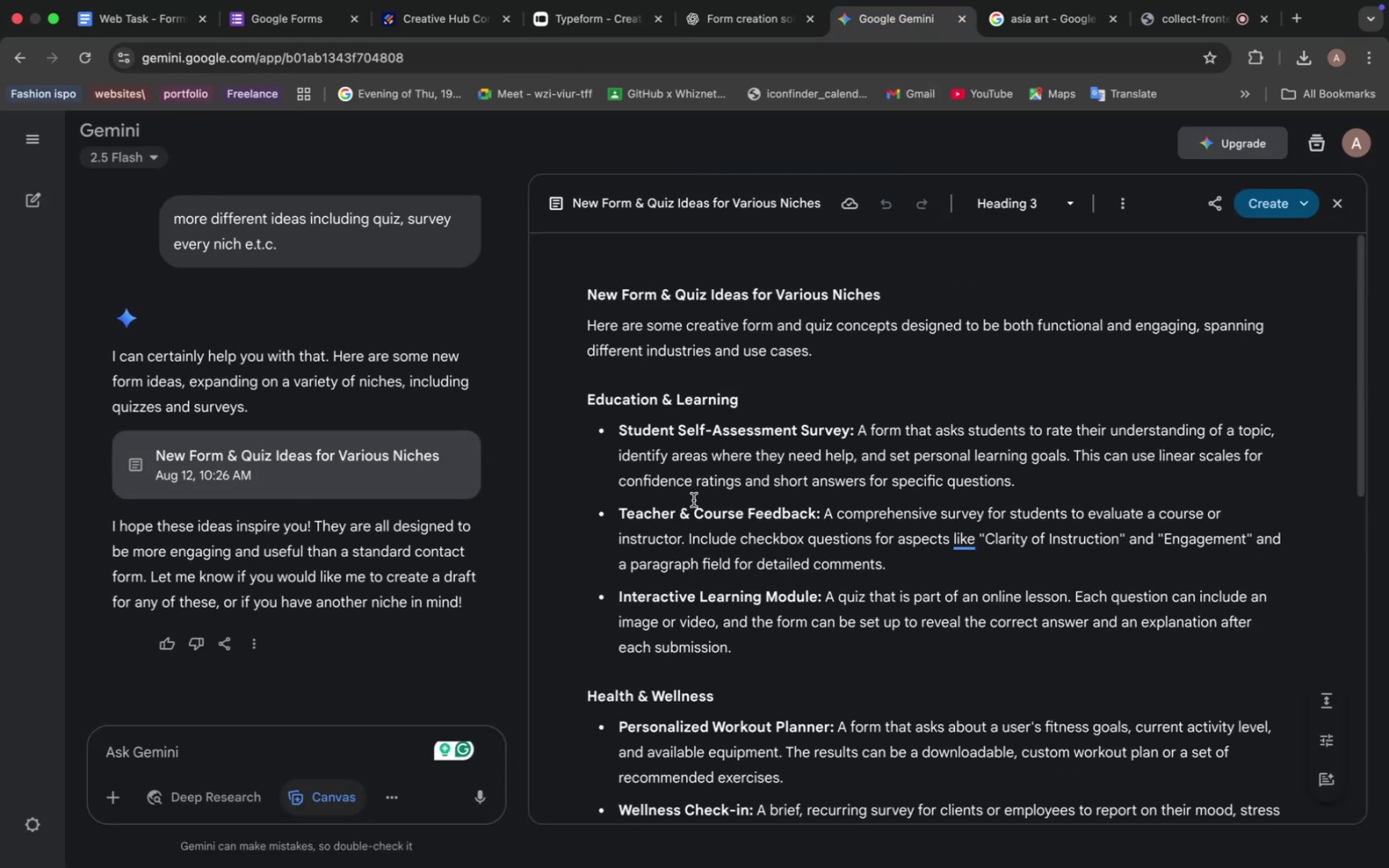 
scroll: coordinate [694, 500], scroll_direction: down, amount: 73.0
 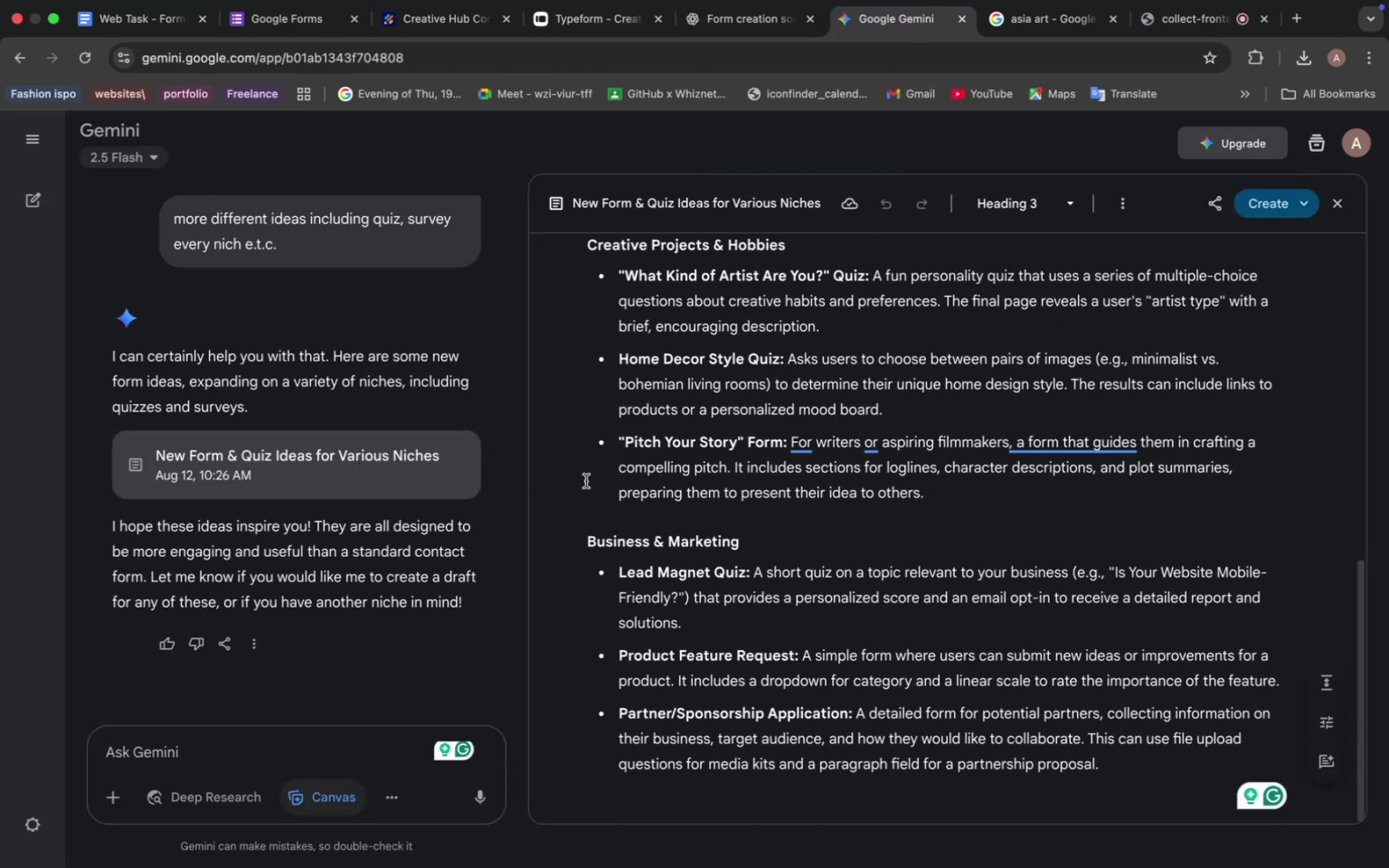 
left_click([232, 754])
 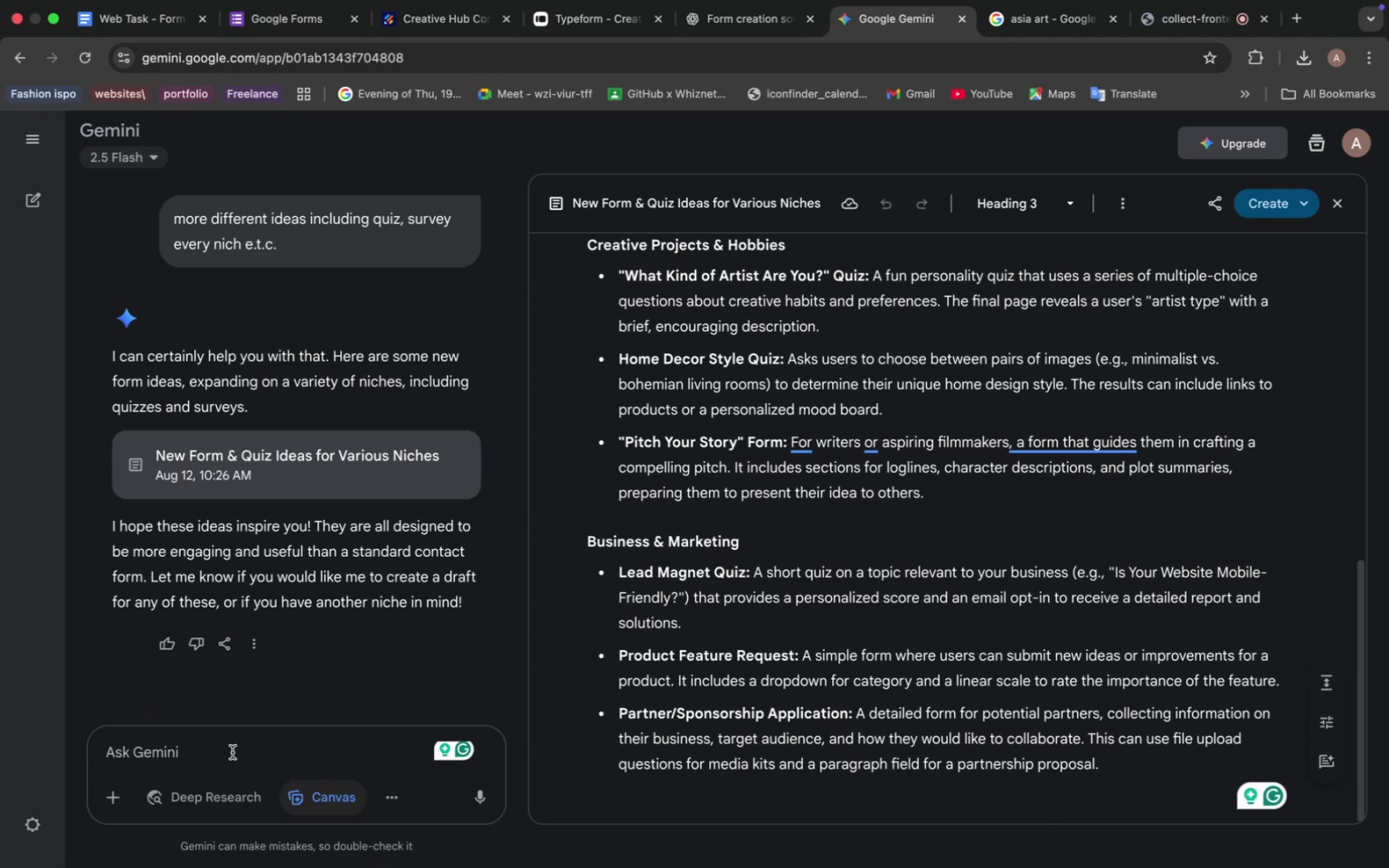 
scroll: coordinate [320, 460], scroll_direction: up, amount: 35.0
 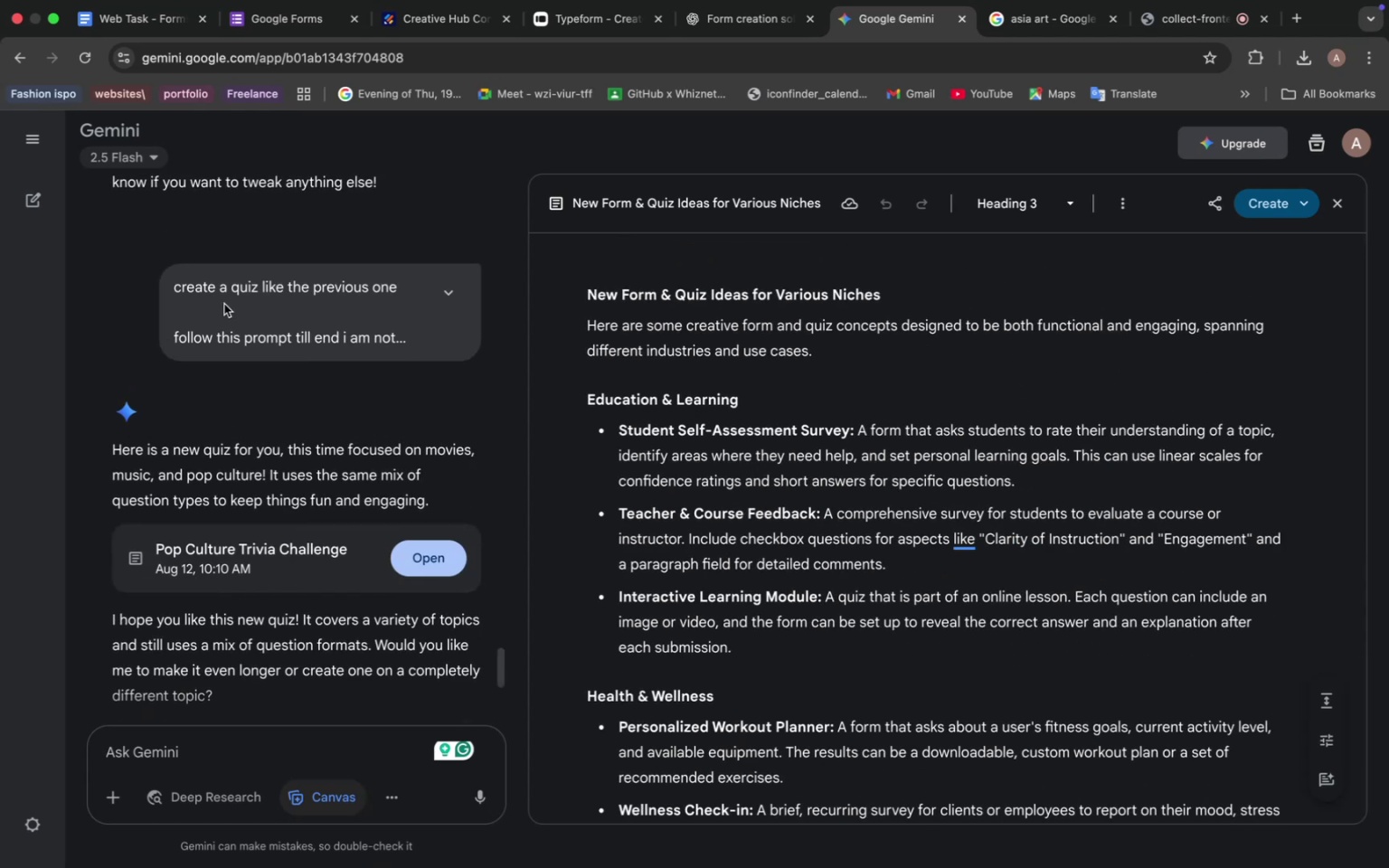 
left_click_drag(start_coordinate=[174, 288], to_coordinate=[392, 305])
 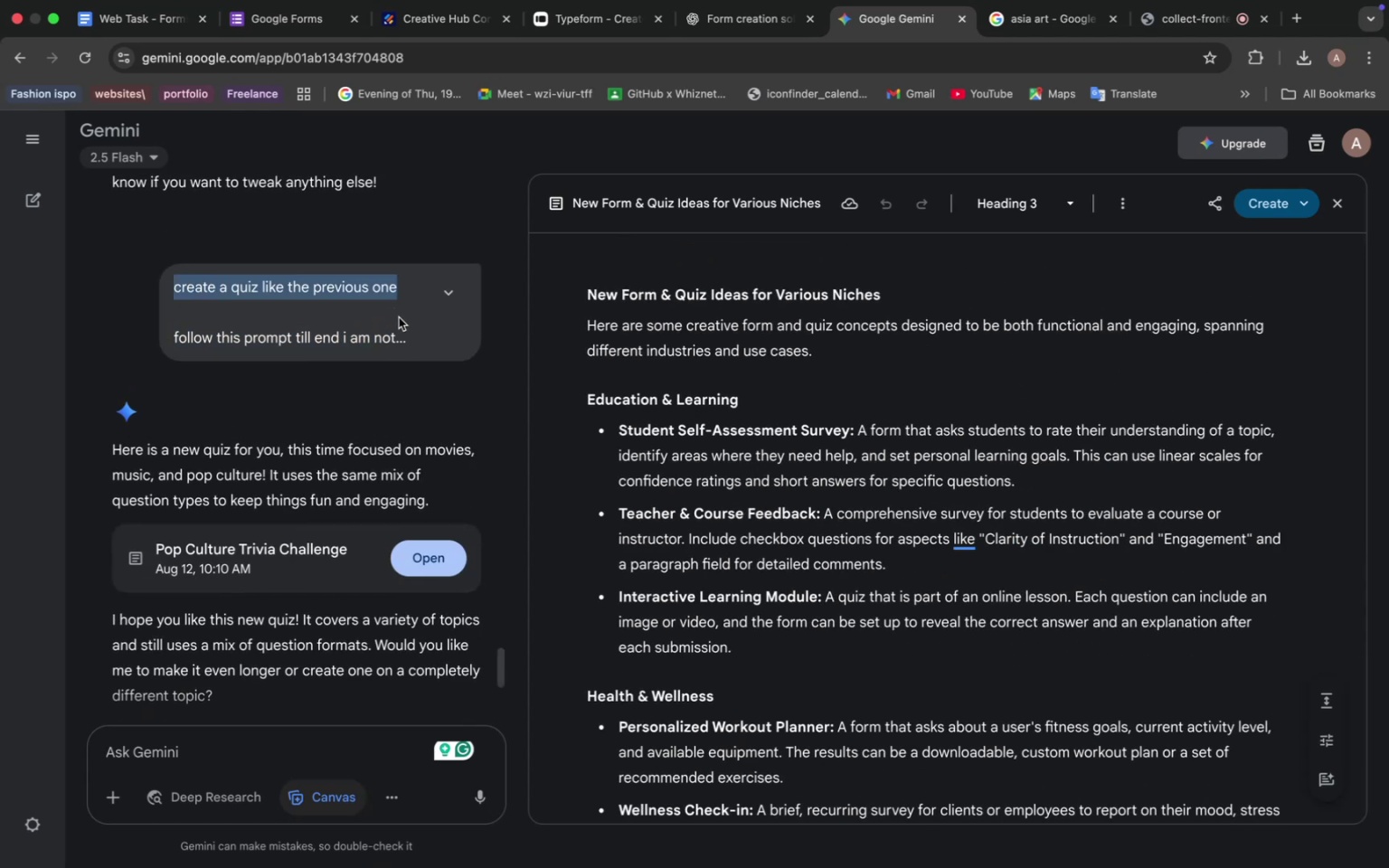 
key(Meta+C)
 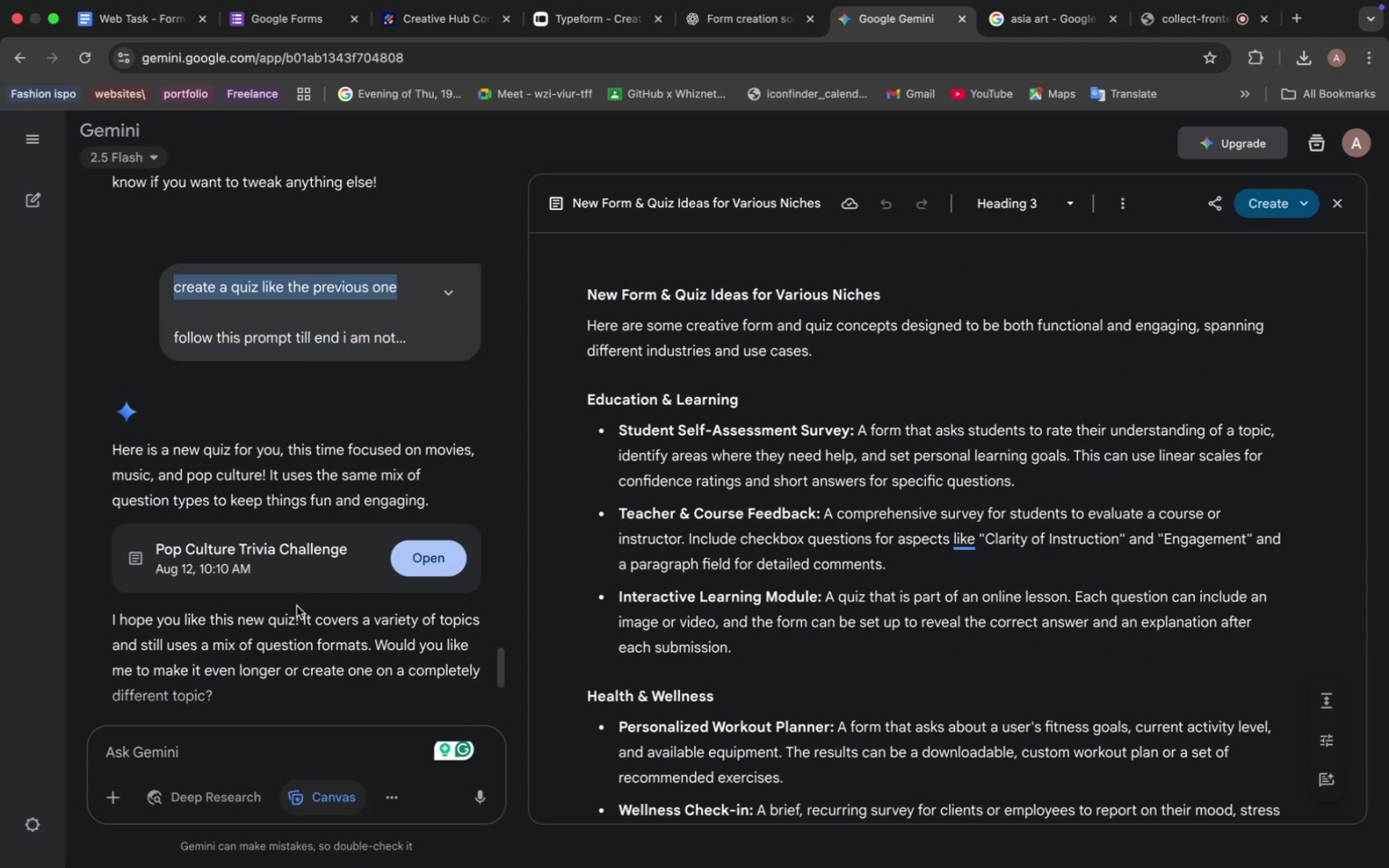 
scroll: coordinate [268, 682], scroll_direction: down, amount: 2.0
 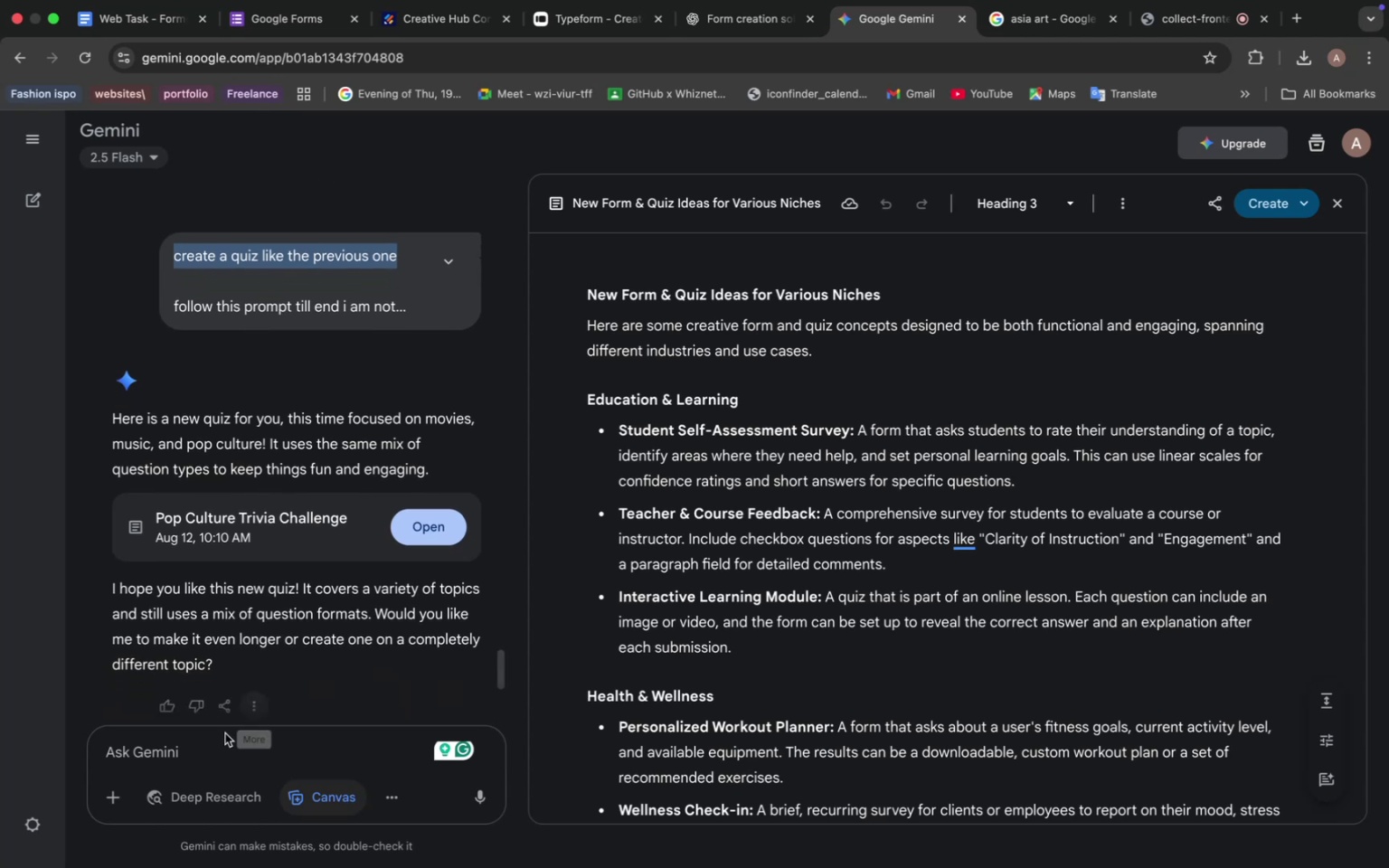 
left_click([213, 742])
 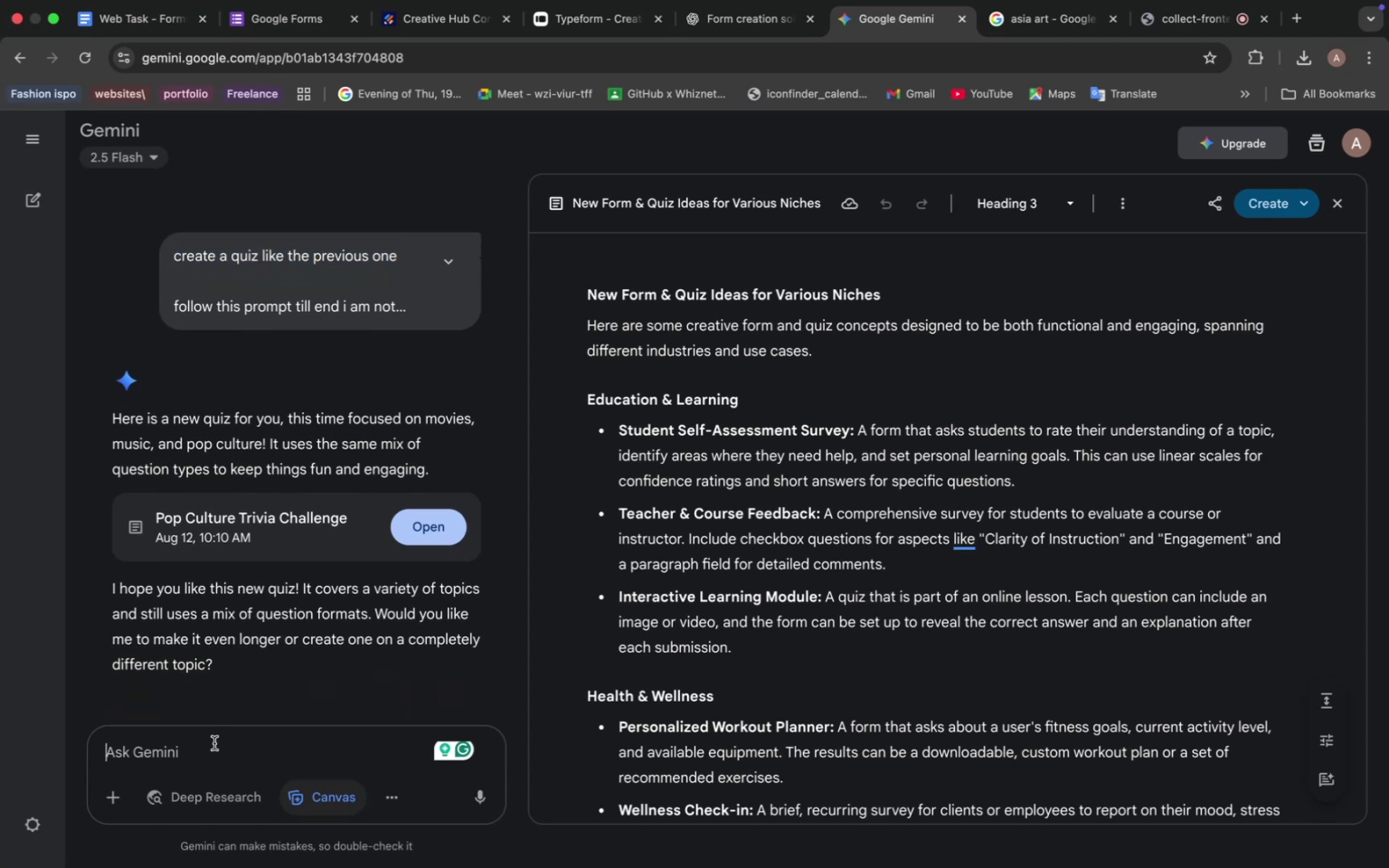 
key(Meta+V)
 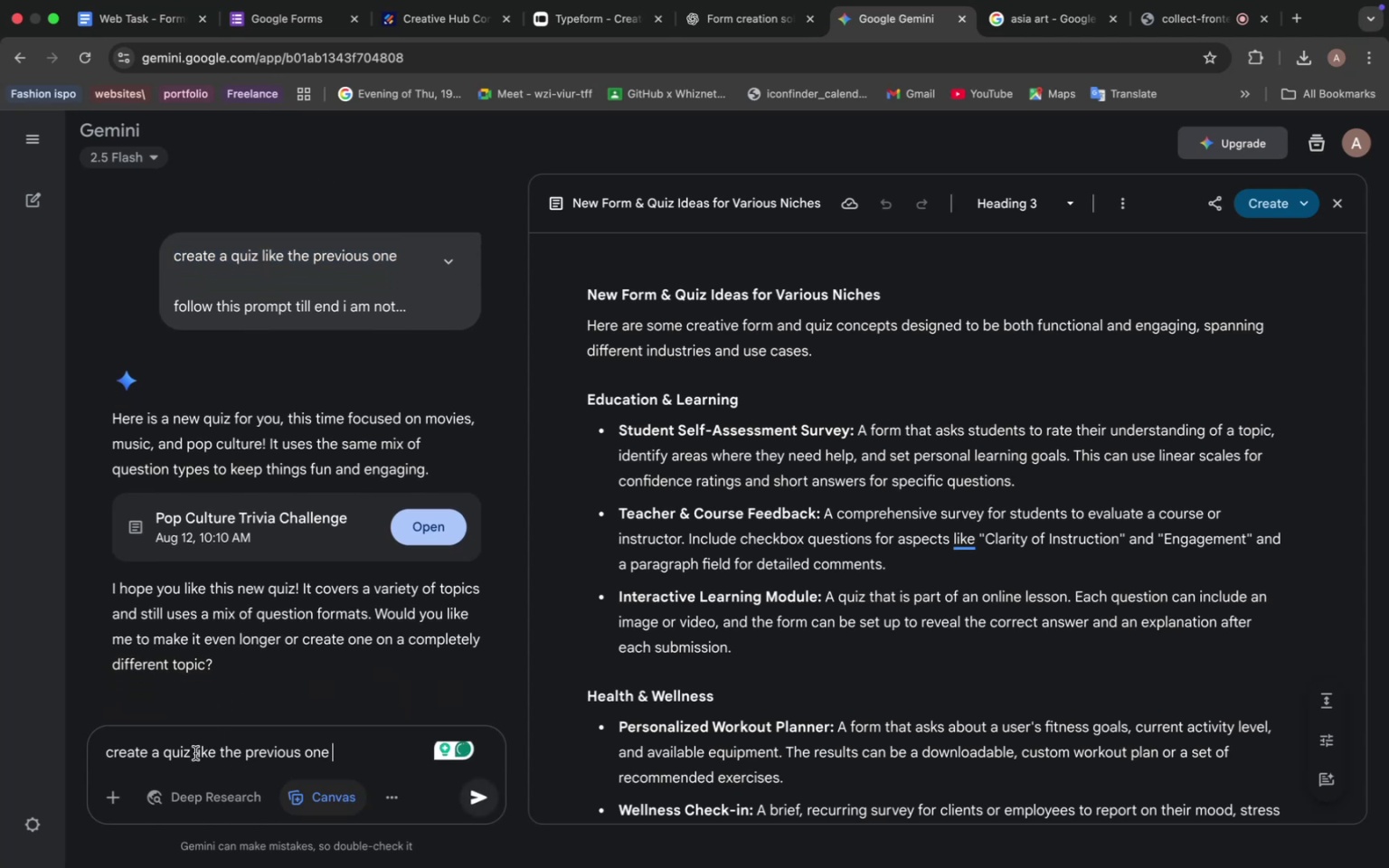 
left_click_drag(start_coordinate=[190, 751], to_coordinate=[166, 751])
 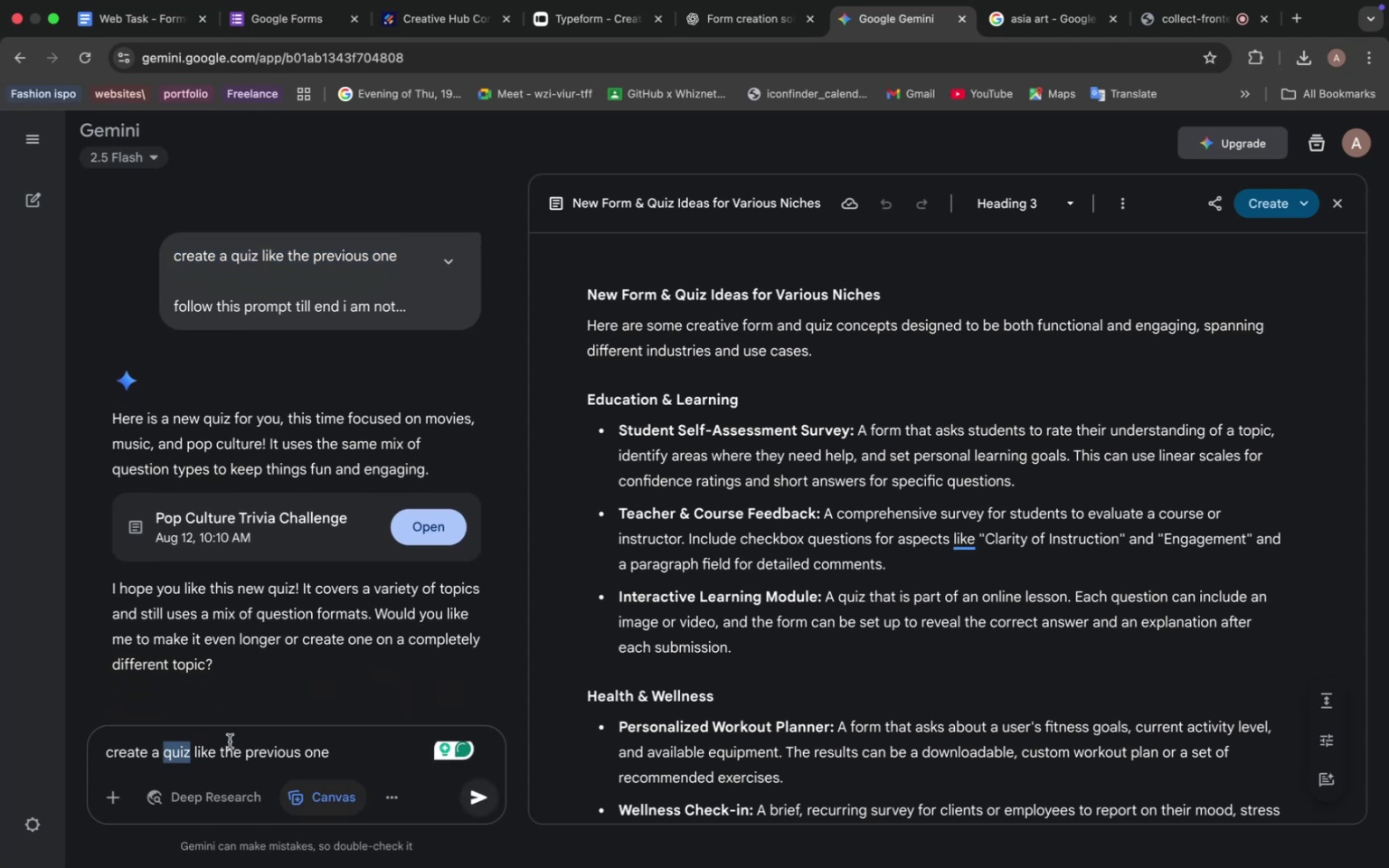 
type(survey)
 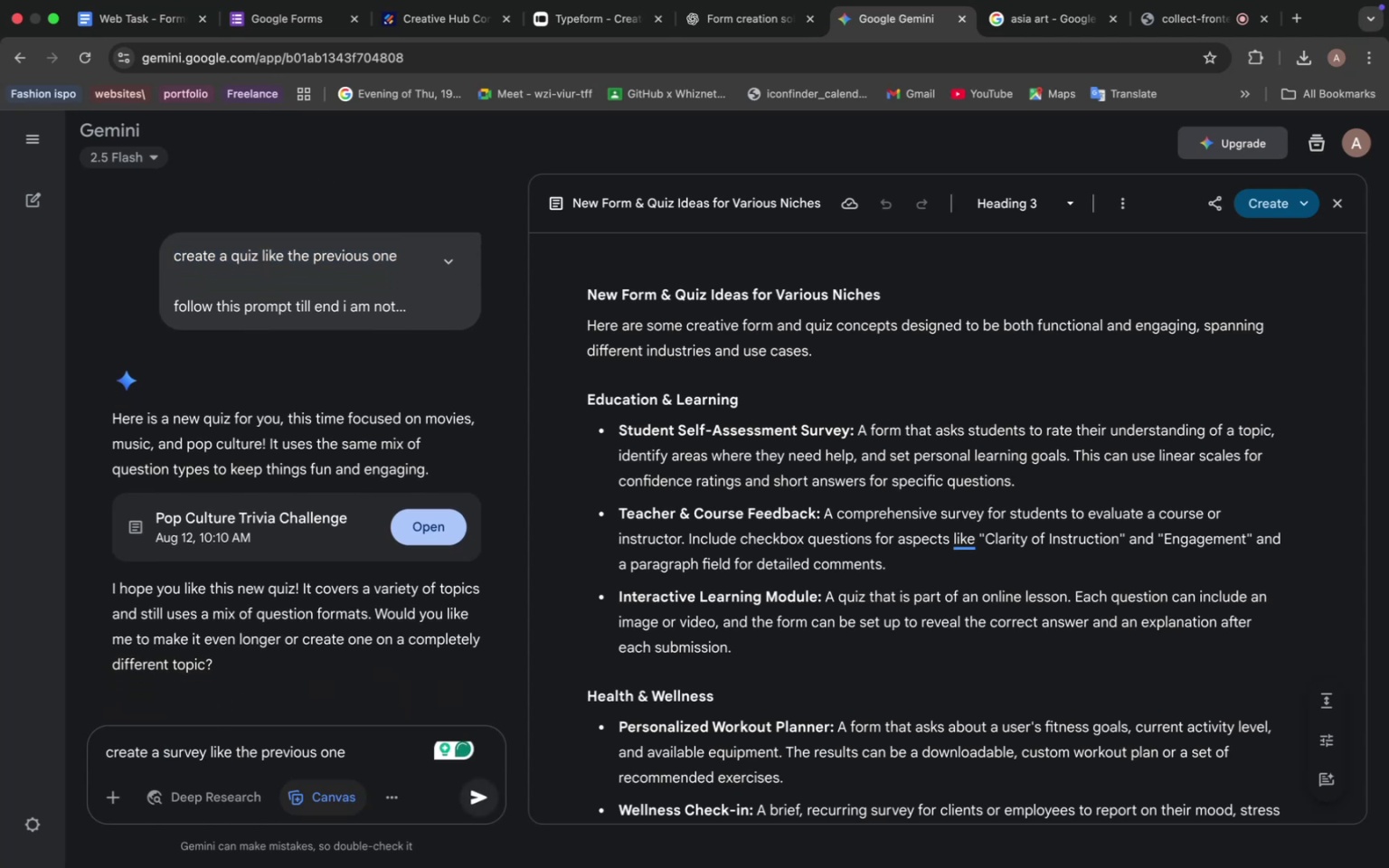 
key(Enter)
 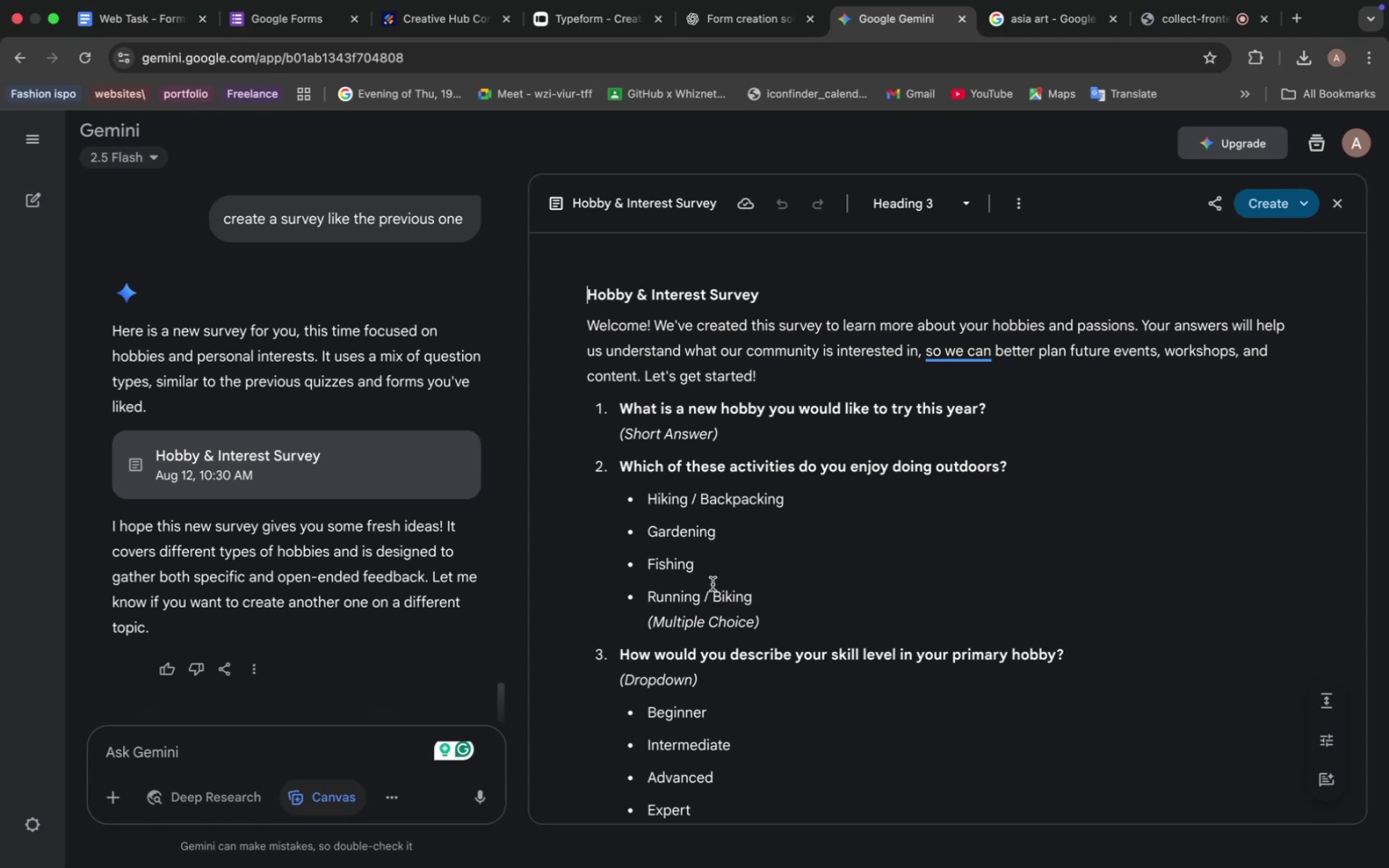 
wait(66.99)
 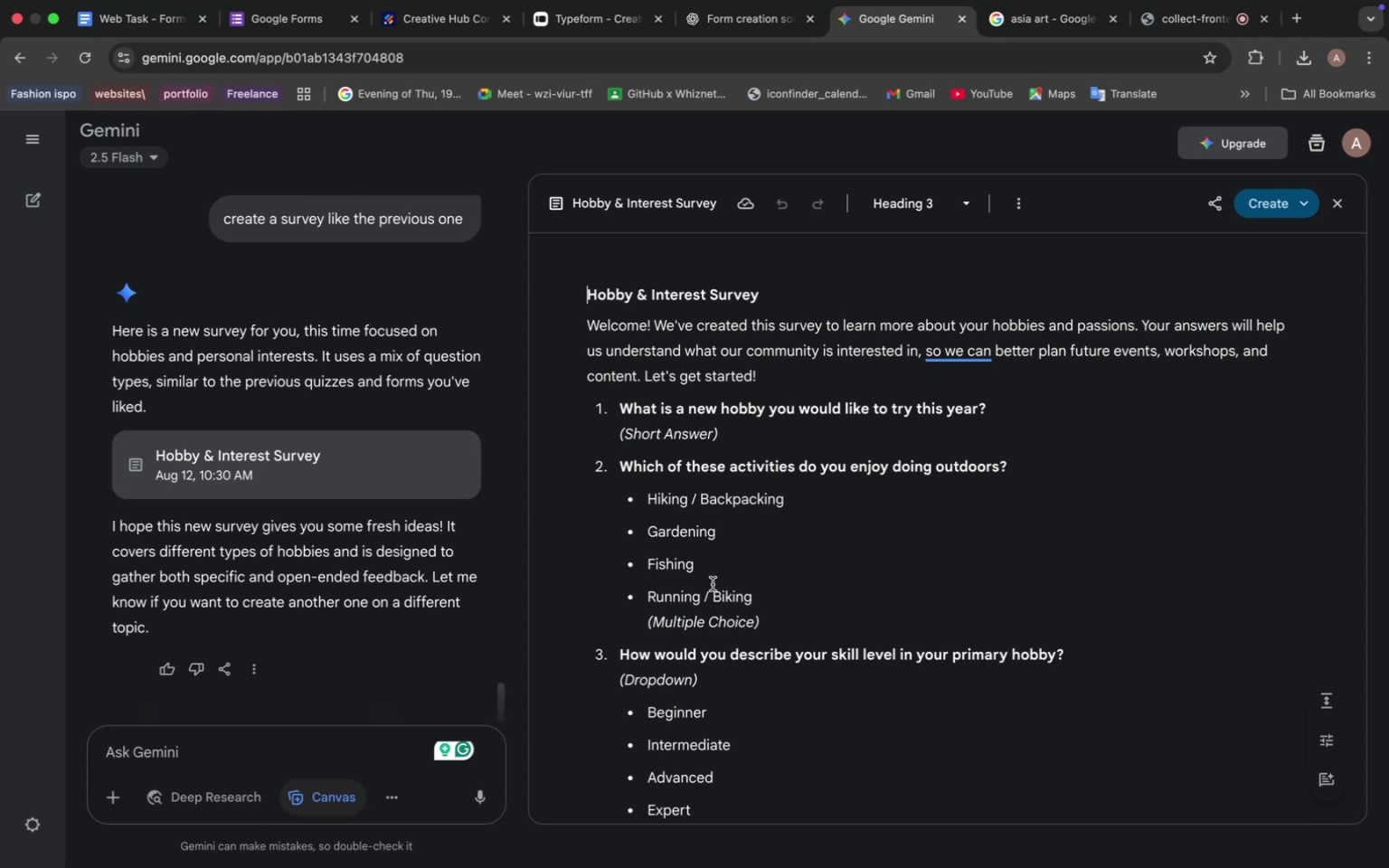 
scroll: coordinate [658, 580], scroll_direction: up, amount: 2.0
 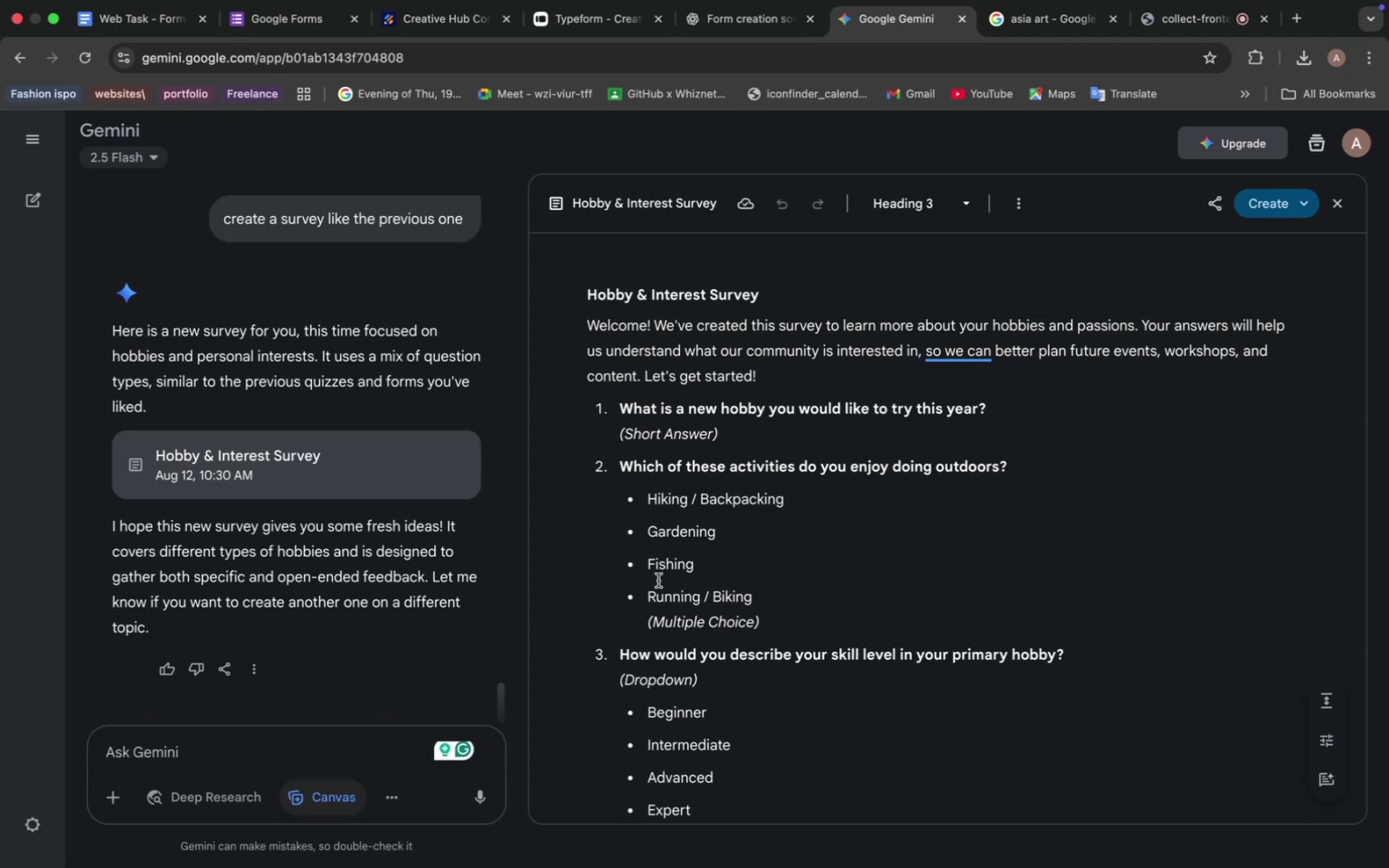 
scroll: coordinate [671, 587], scroll_direction: down, amount: 9.0
 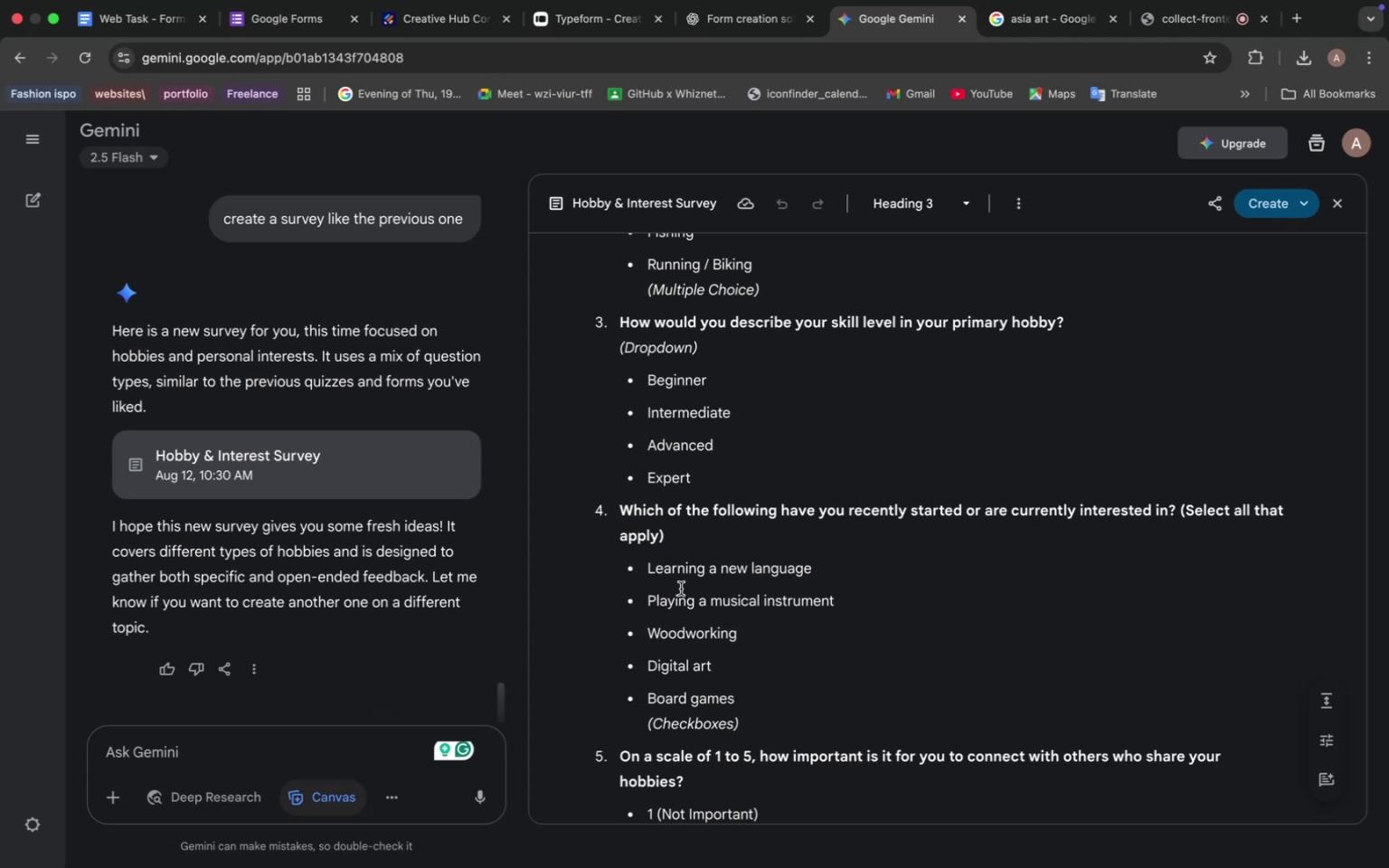 
wait(24.15)
 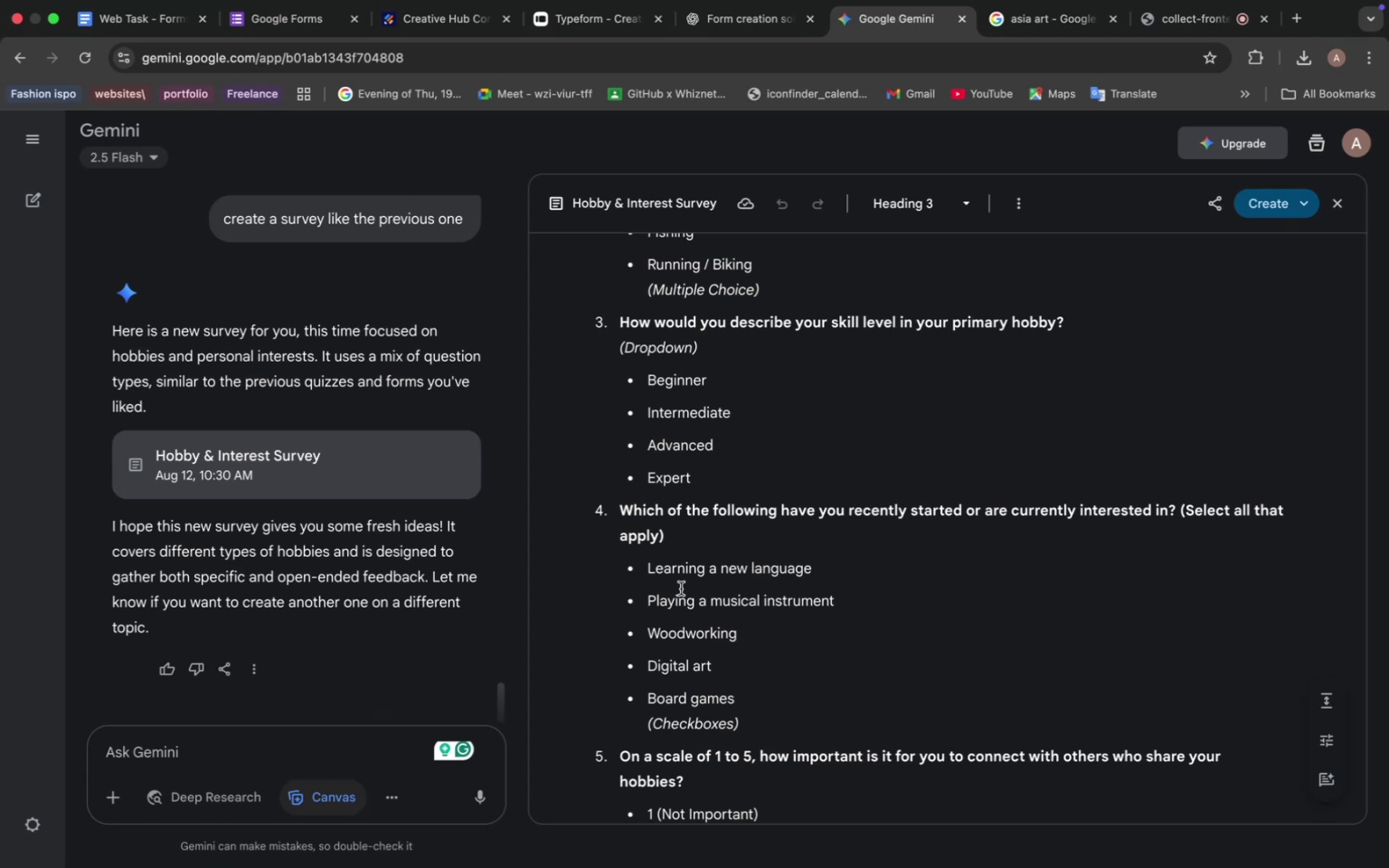 
scroll: coordinate [722, 531], scroll_direction: down, amount: 28.0
 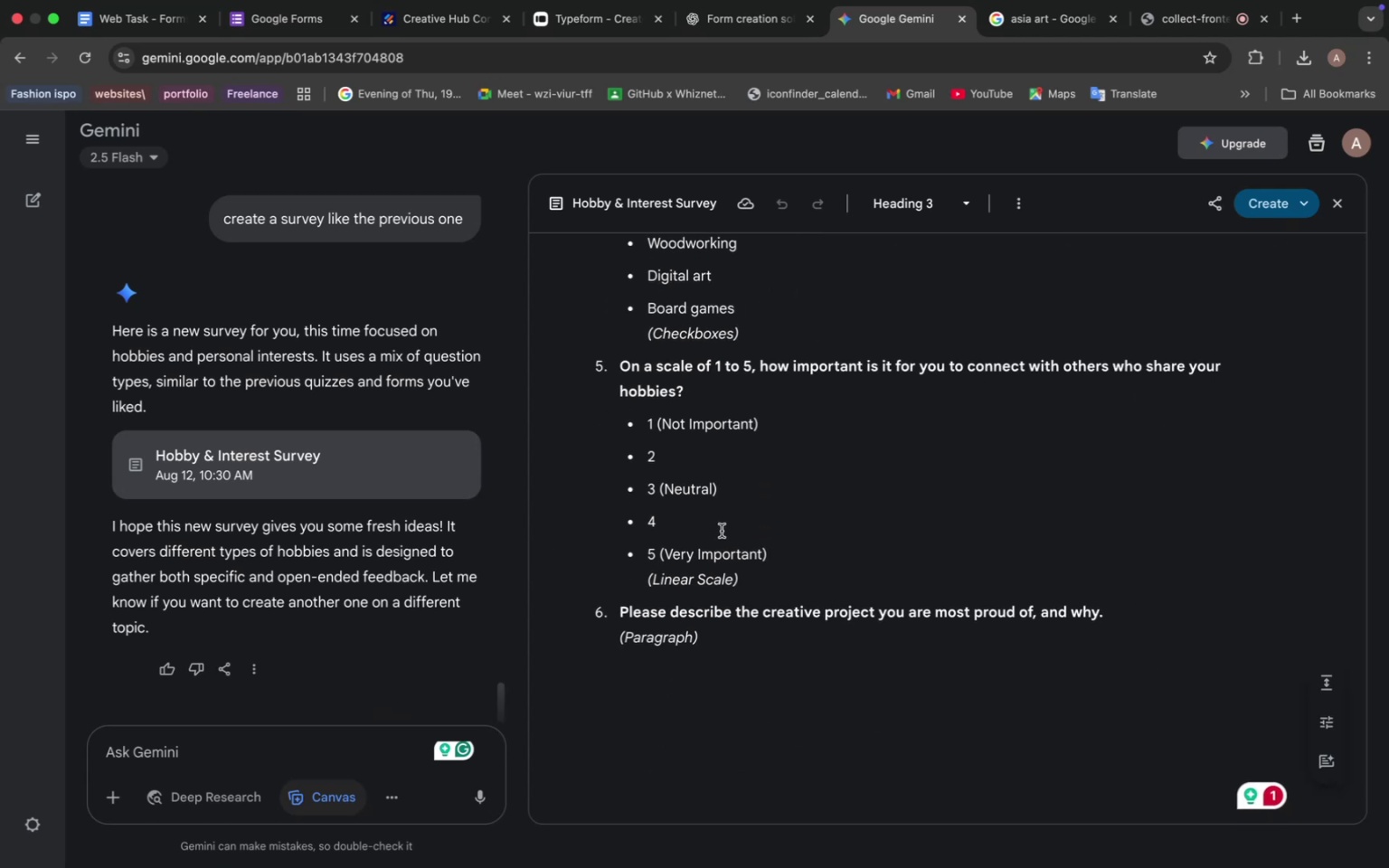 
wait(7.32)
 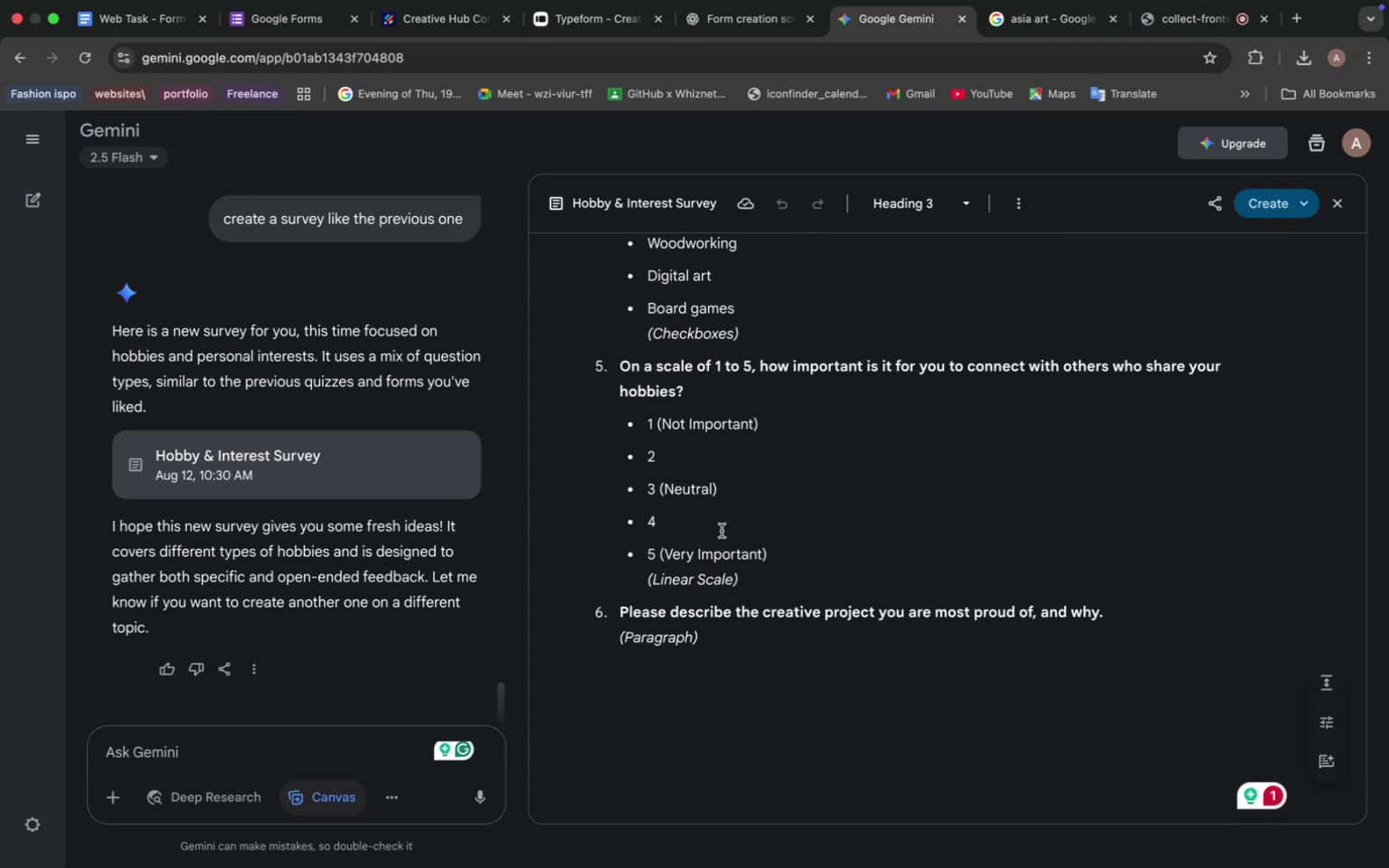 
scroll: coordinate [713, 496], scroll_direction: up, amount: 19.0
 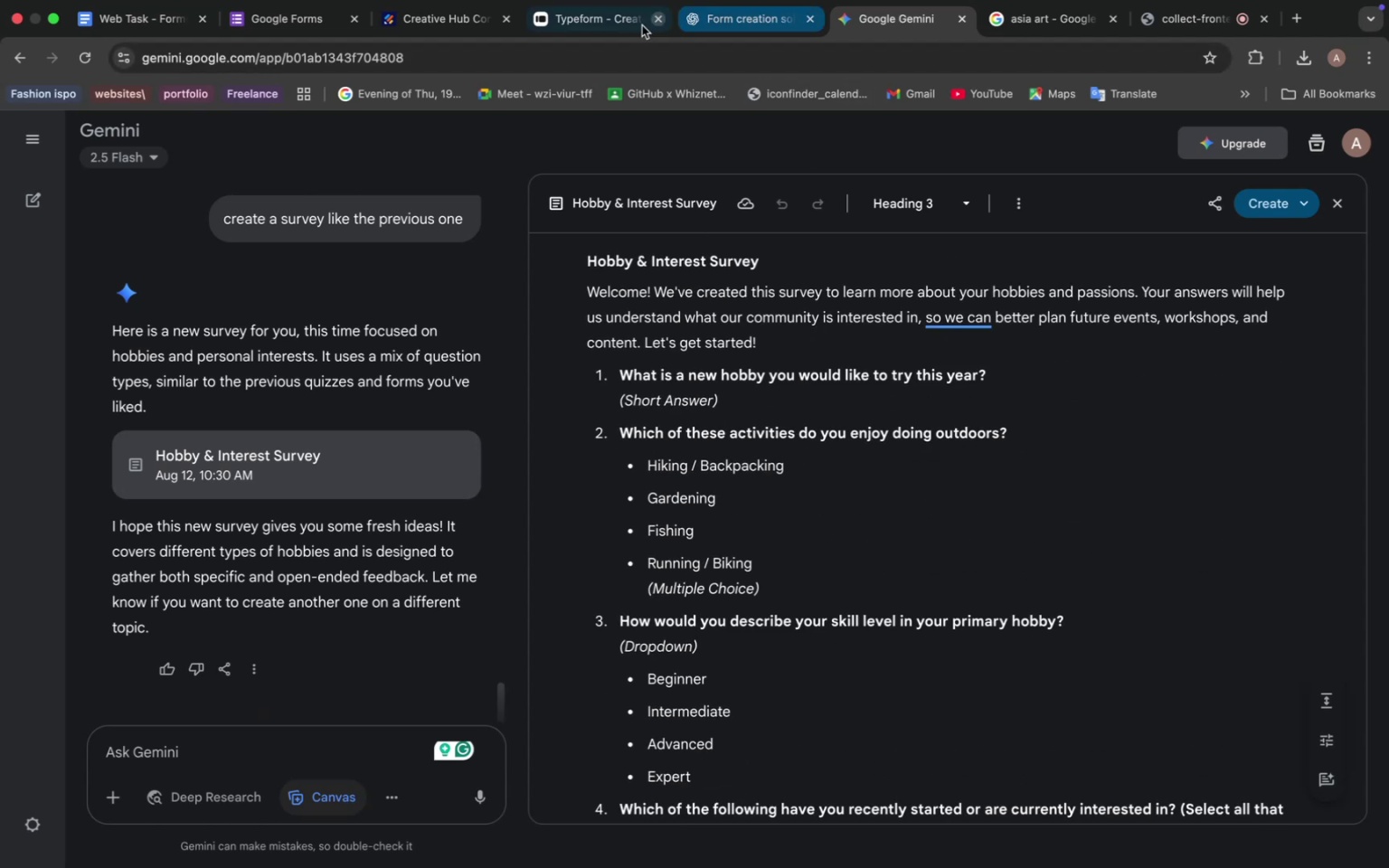 
left_click([593, 27])
 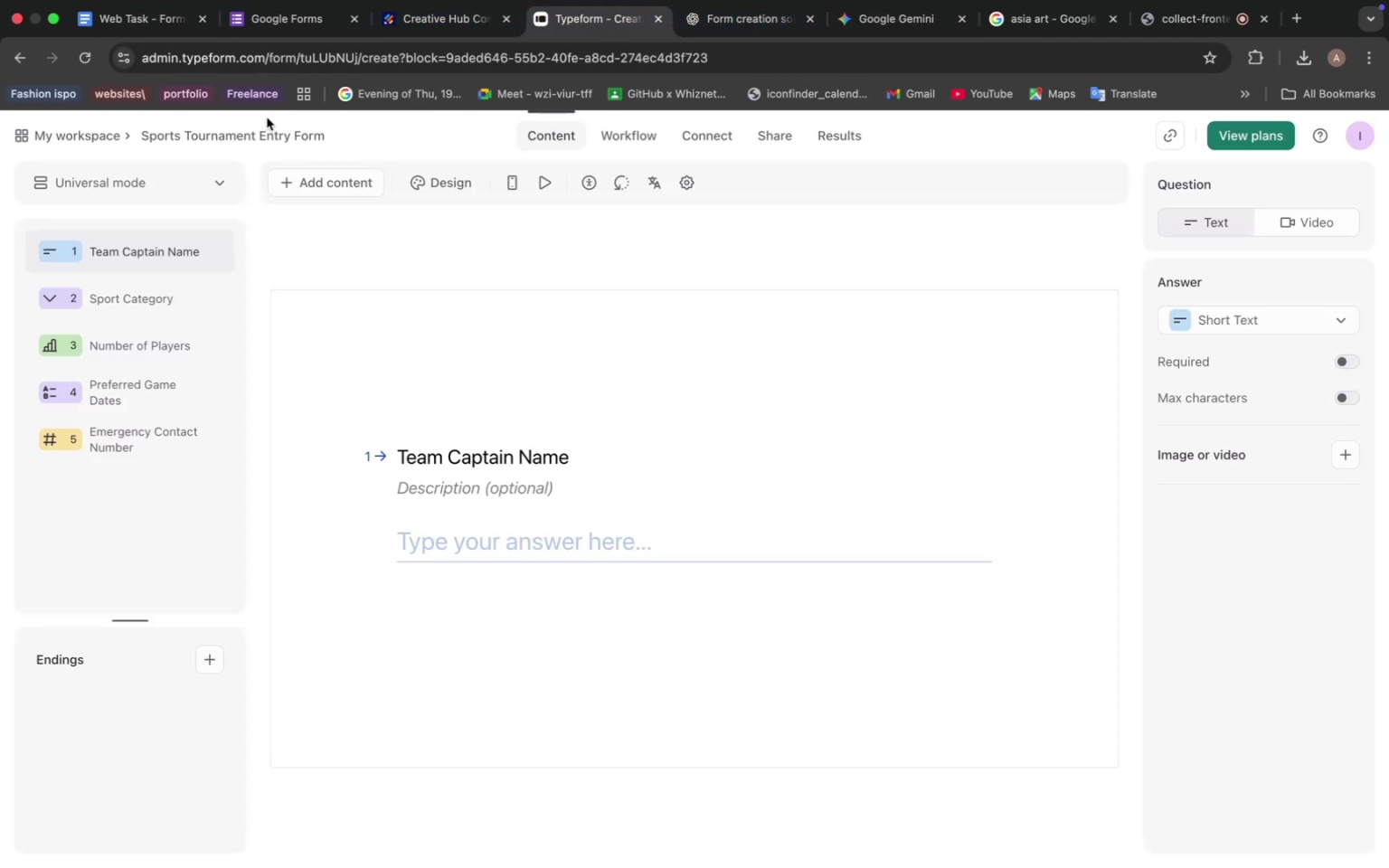 
left_click([77, 132])
 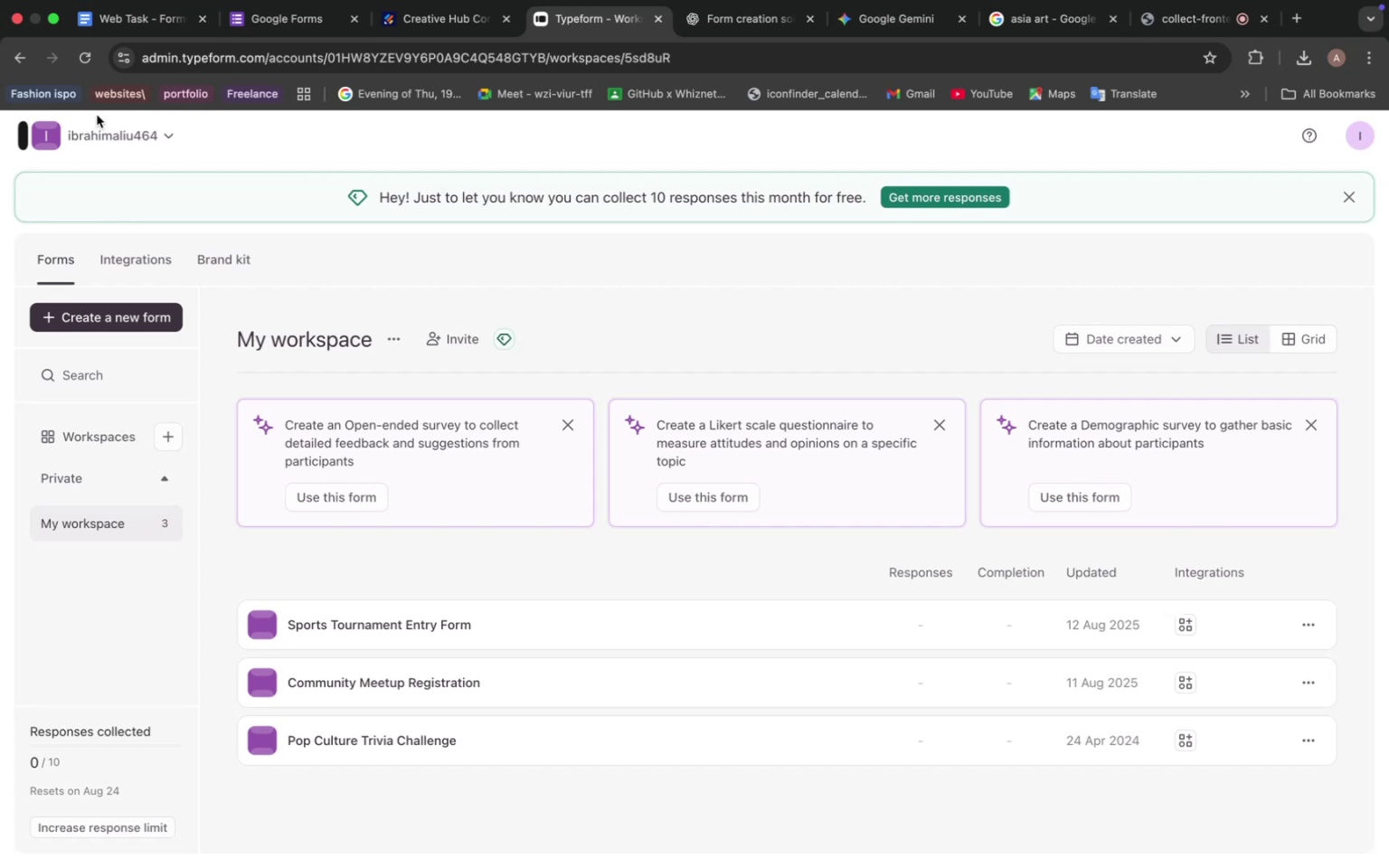 
wait(9.43)
 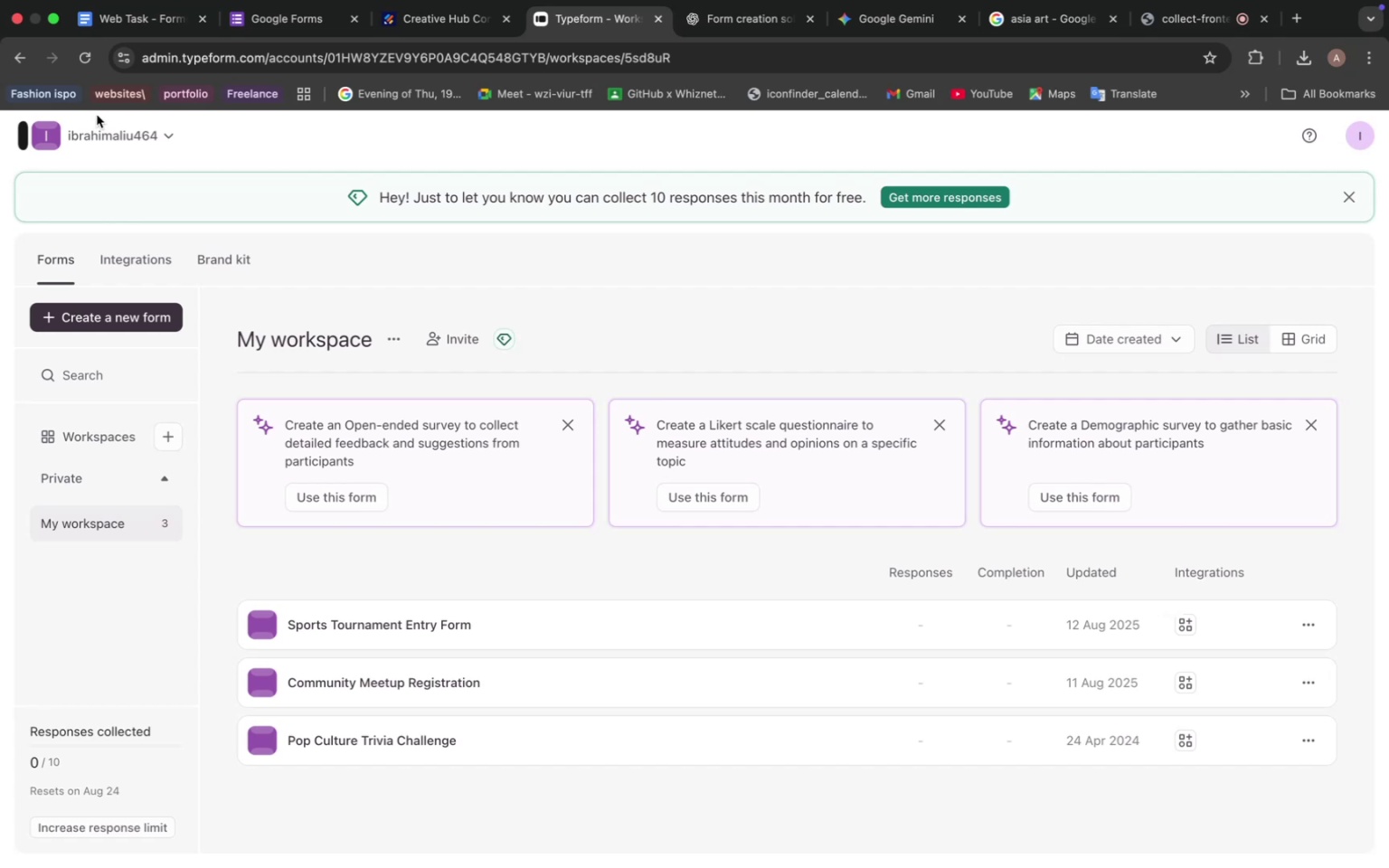 
left_click([1298, 731])
 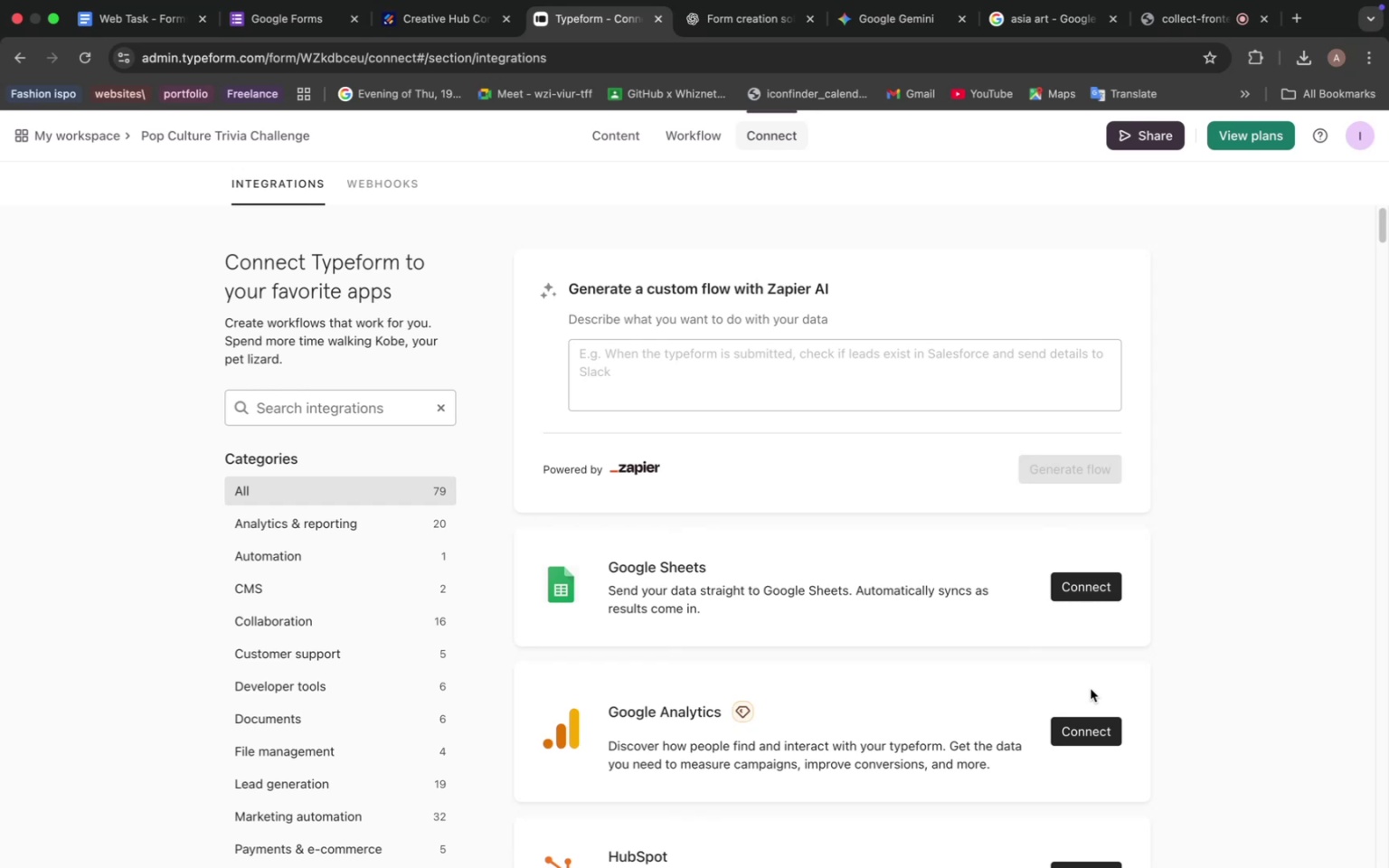 
wait(22.31)
 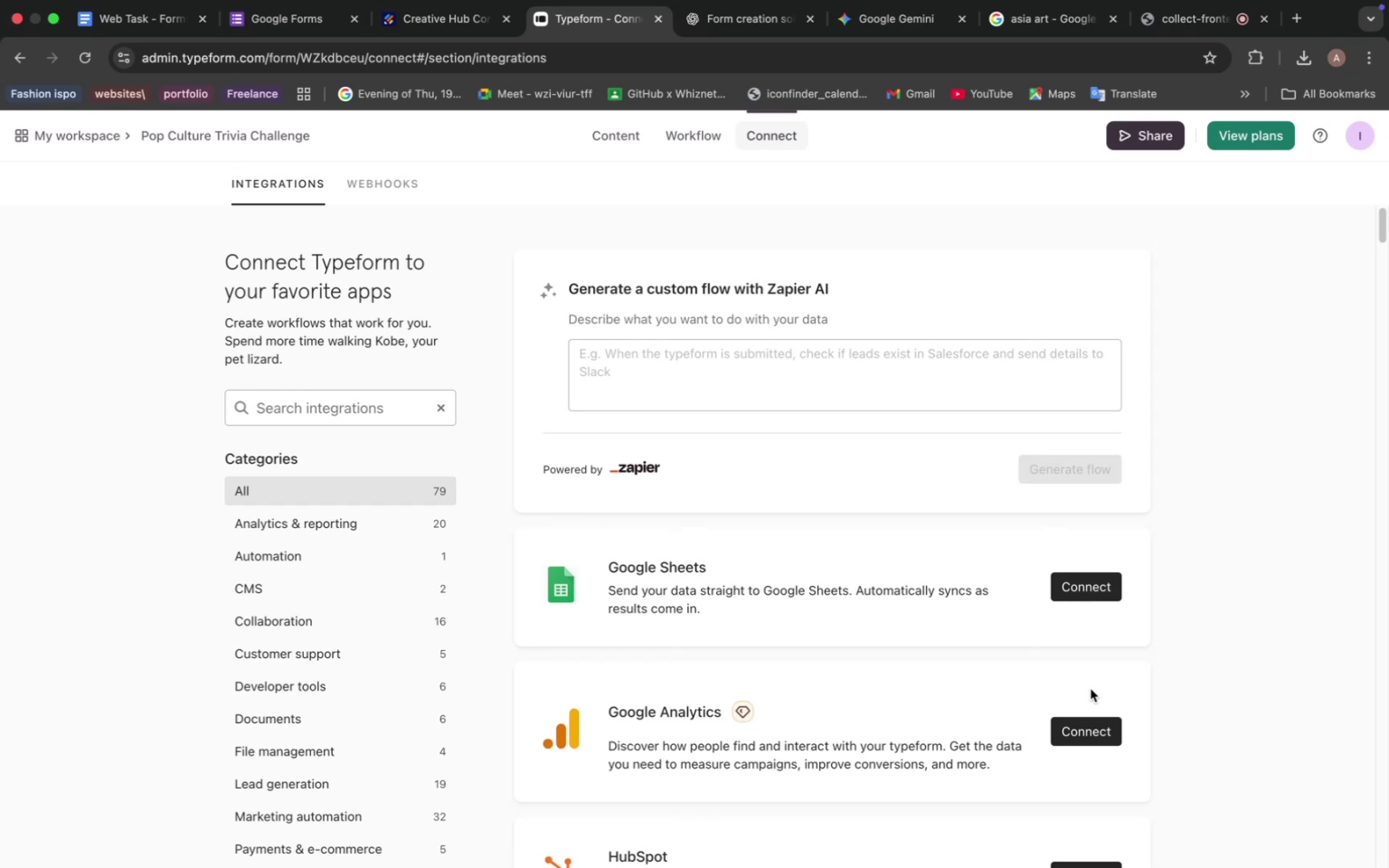 
left_click([613, 134])
 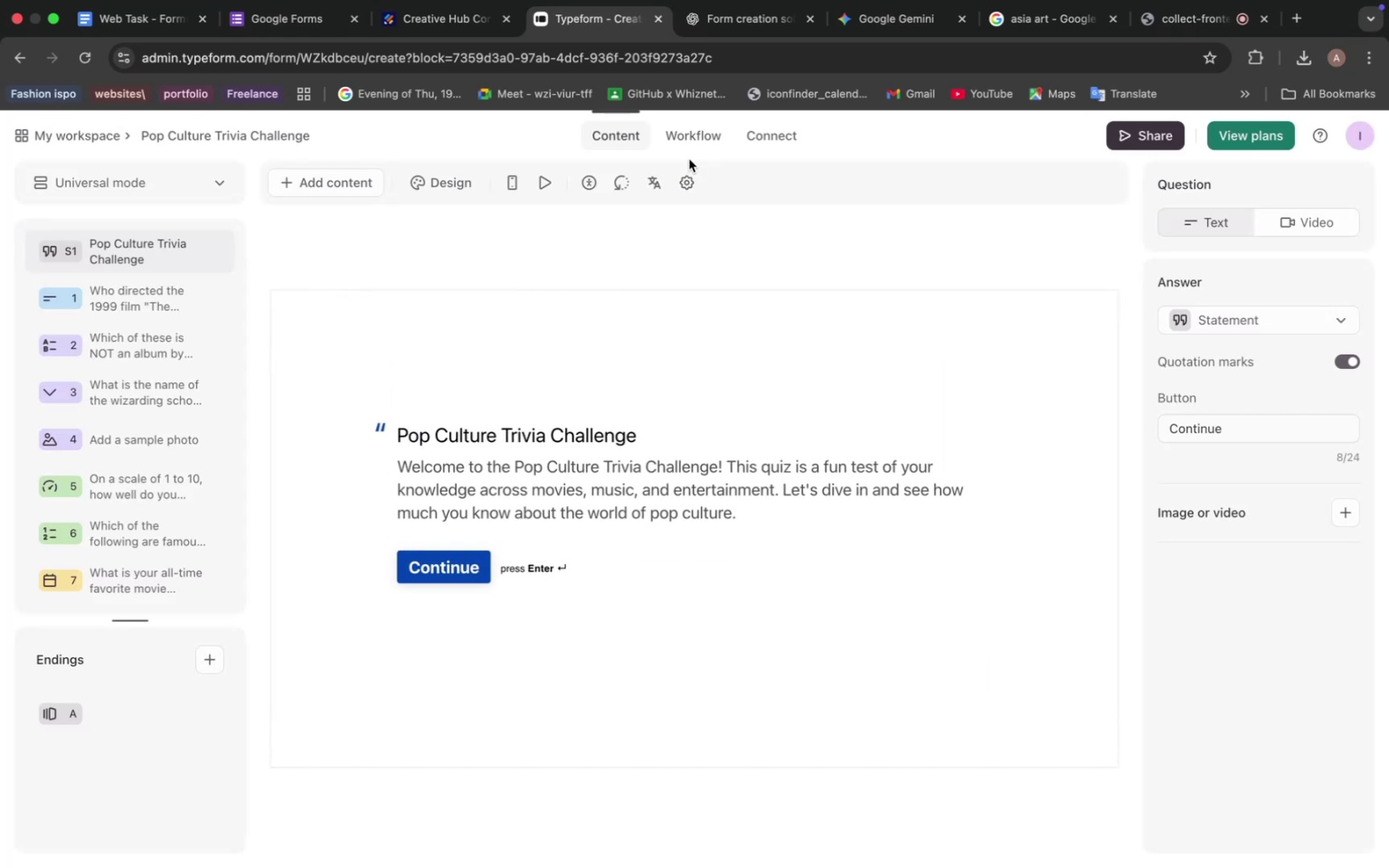 
wait(14.3)
 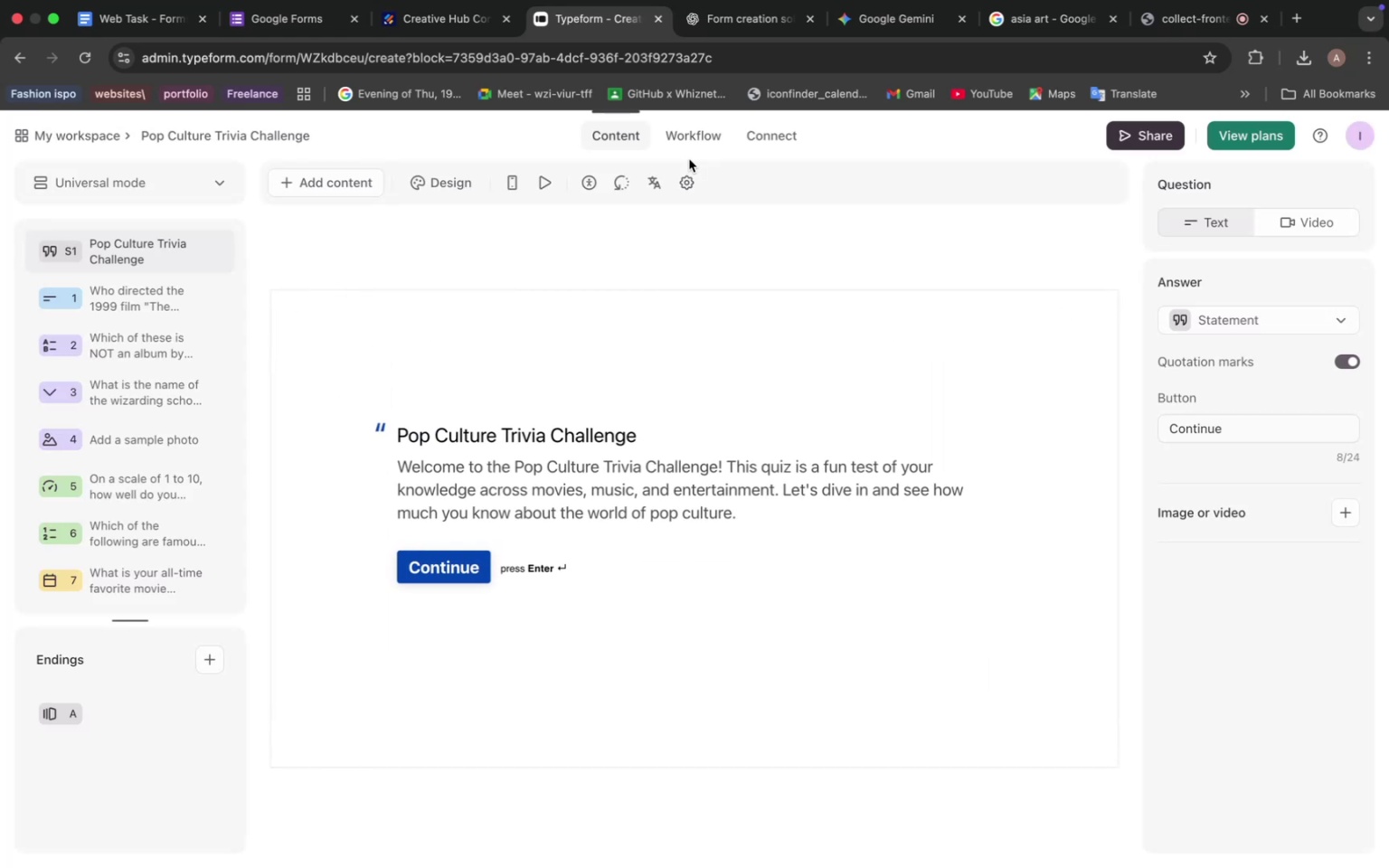 
left_click([708, 133])
 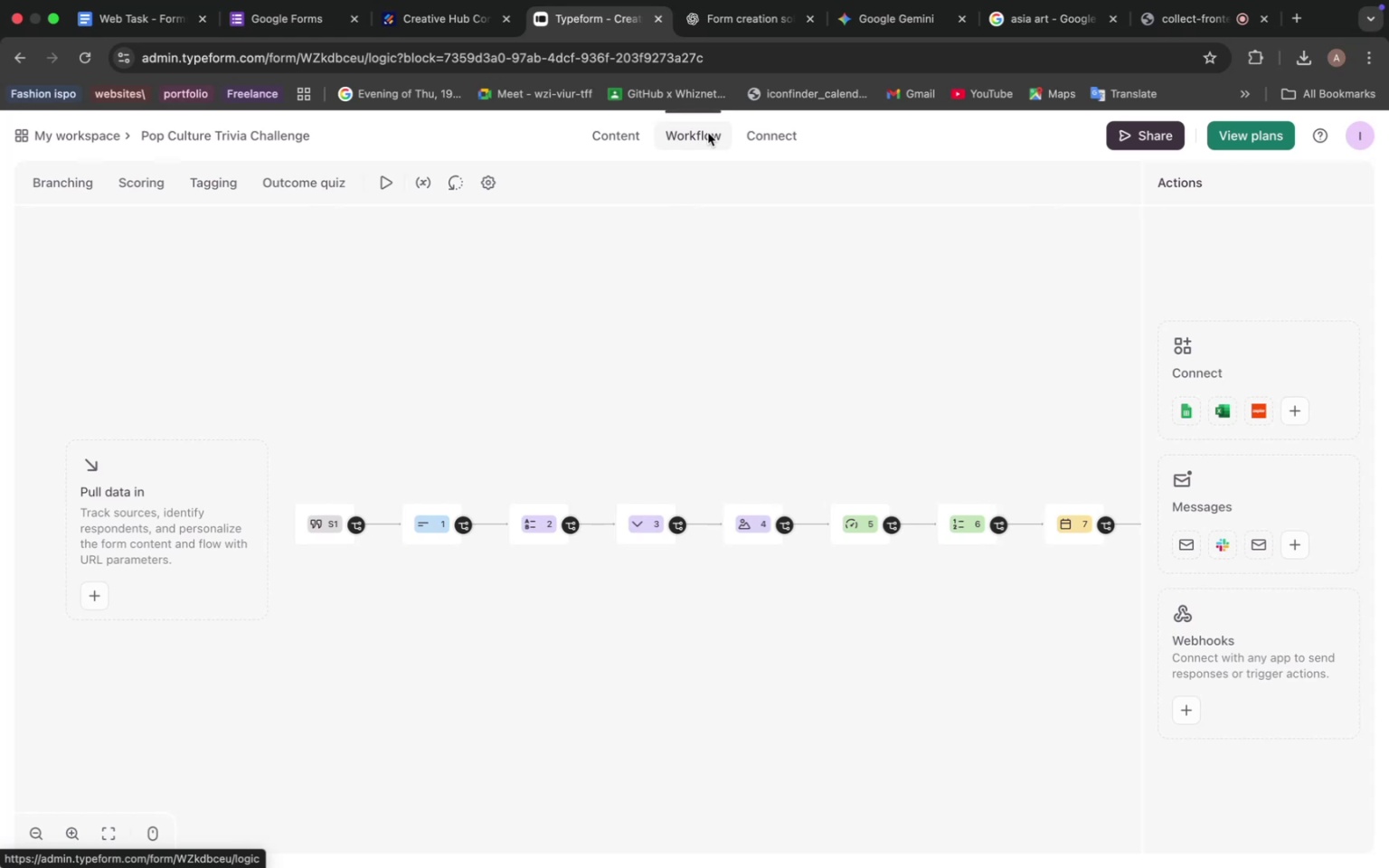 
wait(23.8)
 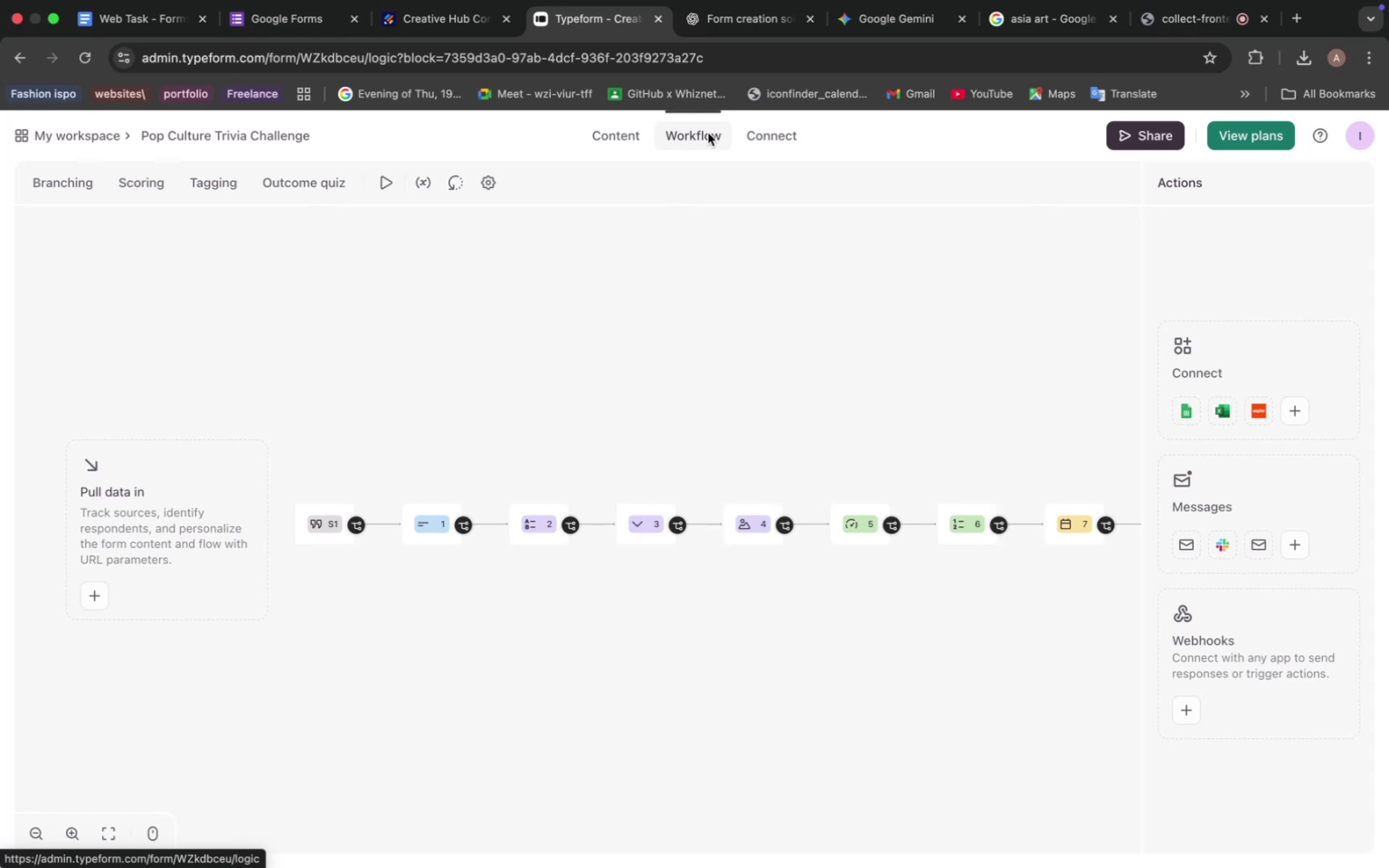 
left_click([532, 529])
 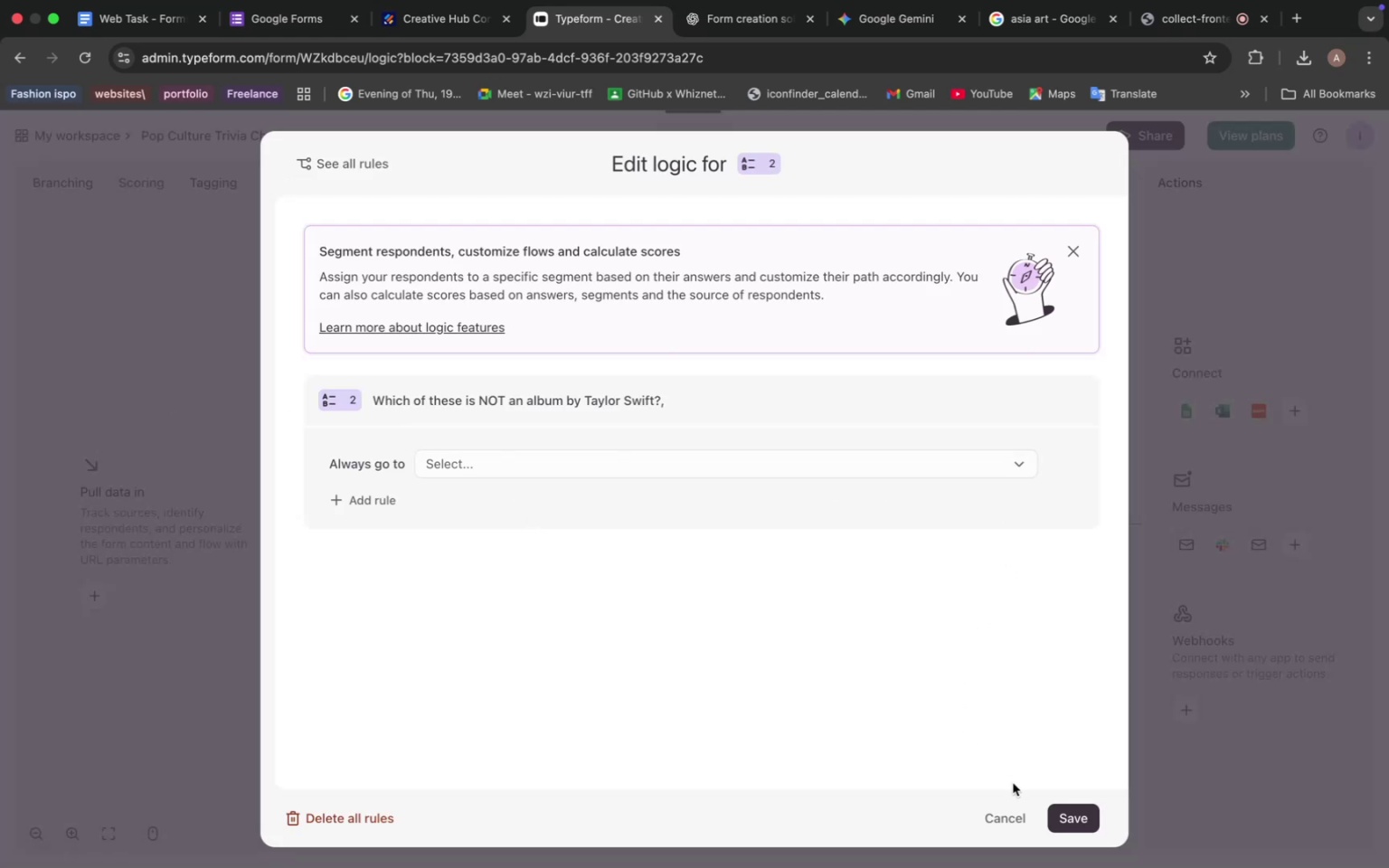 
scroll: coordinate [718, 503], scroll_direction: up, amount: 23.0
 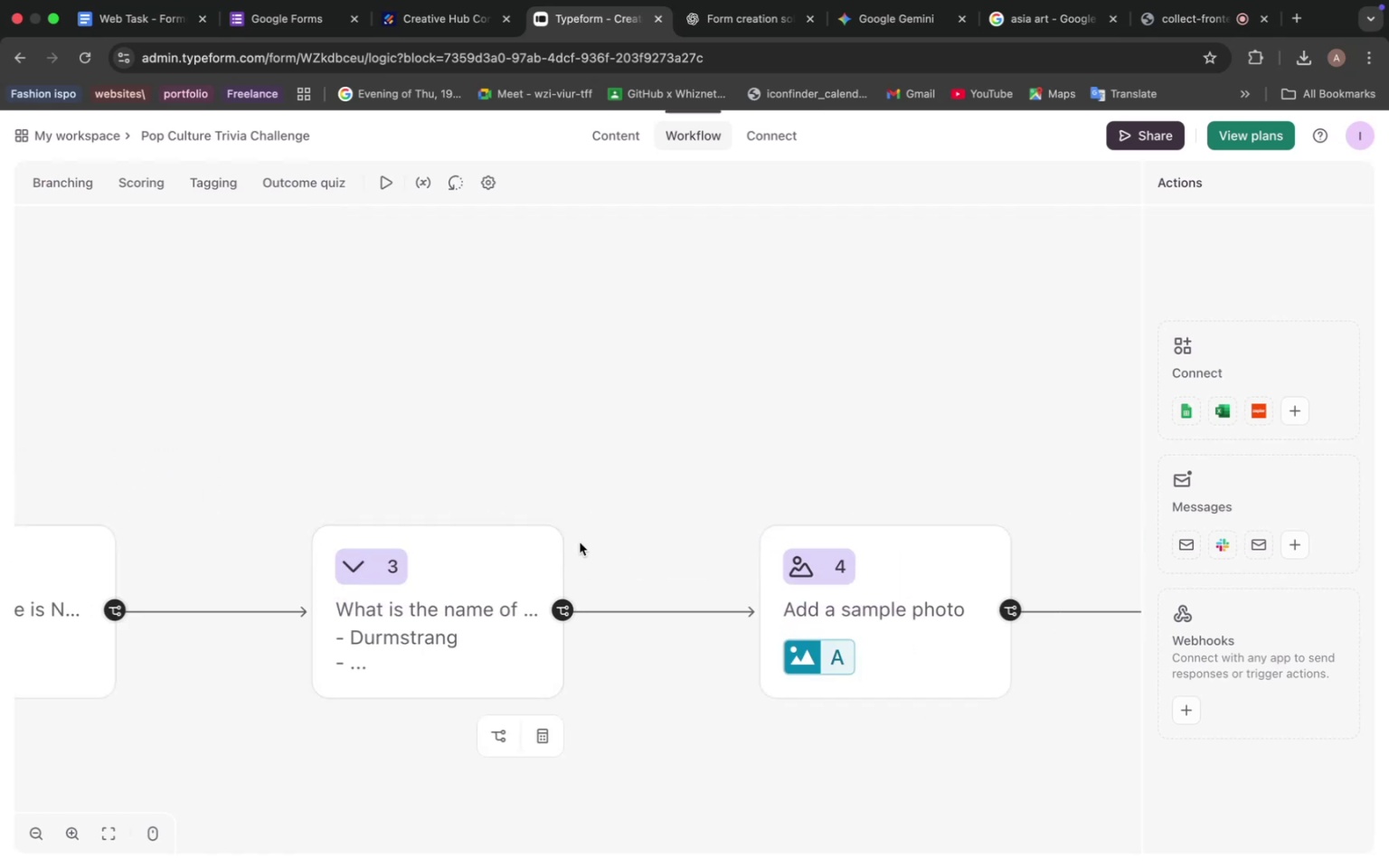 
scroll: coordinate [625, 536], scroll_direction: none, amount: 0.0
 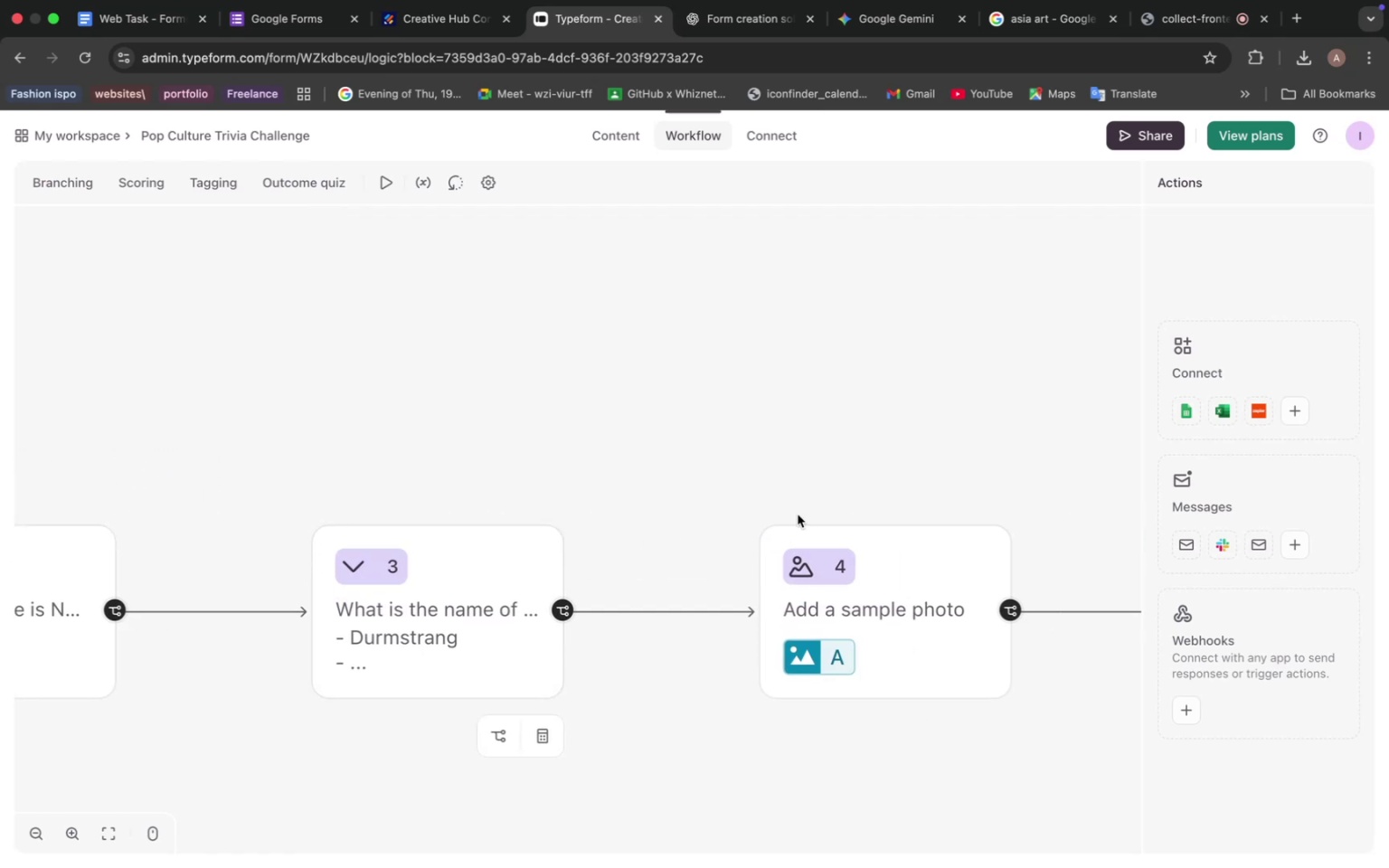 
left_click_drag(start_coordinate=[904, 439], to_coordinate=[412, 365])
 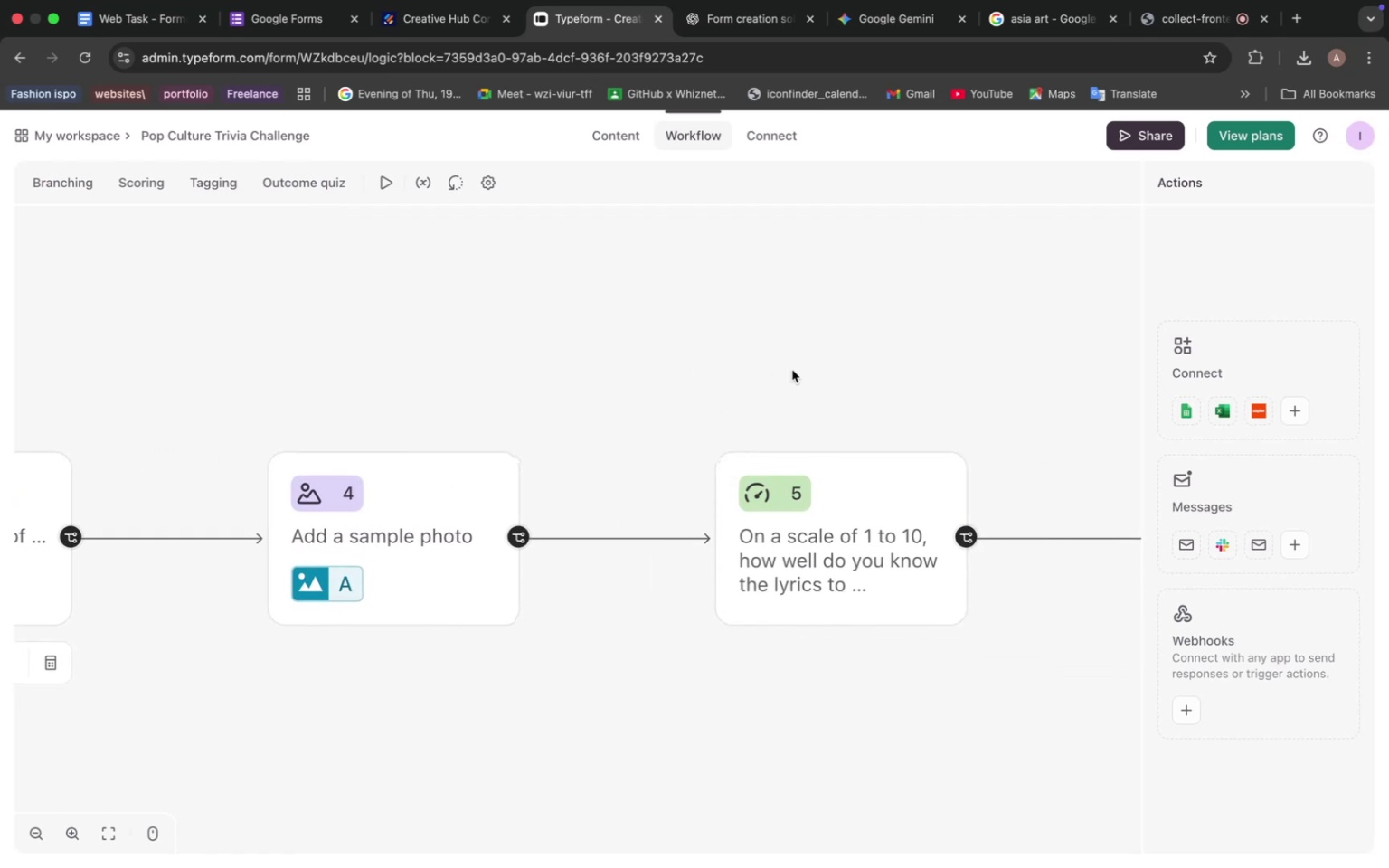 
left_click_drag(start_coordinate=[881, 379], to_coordinate=[608, 380])
 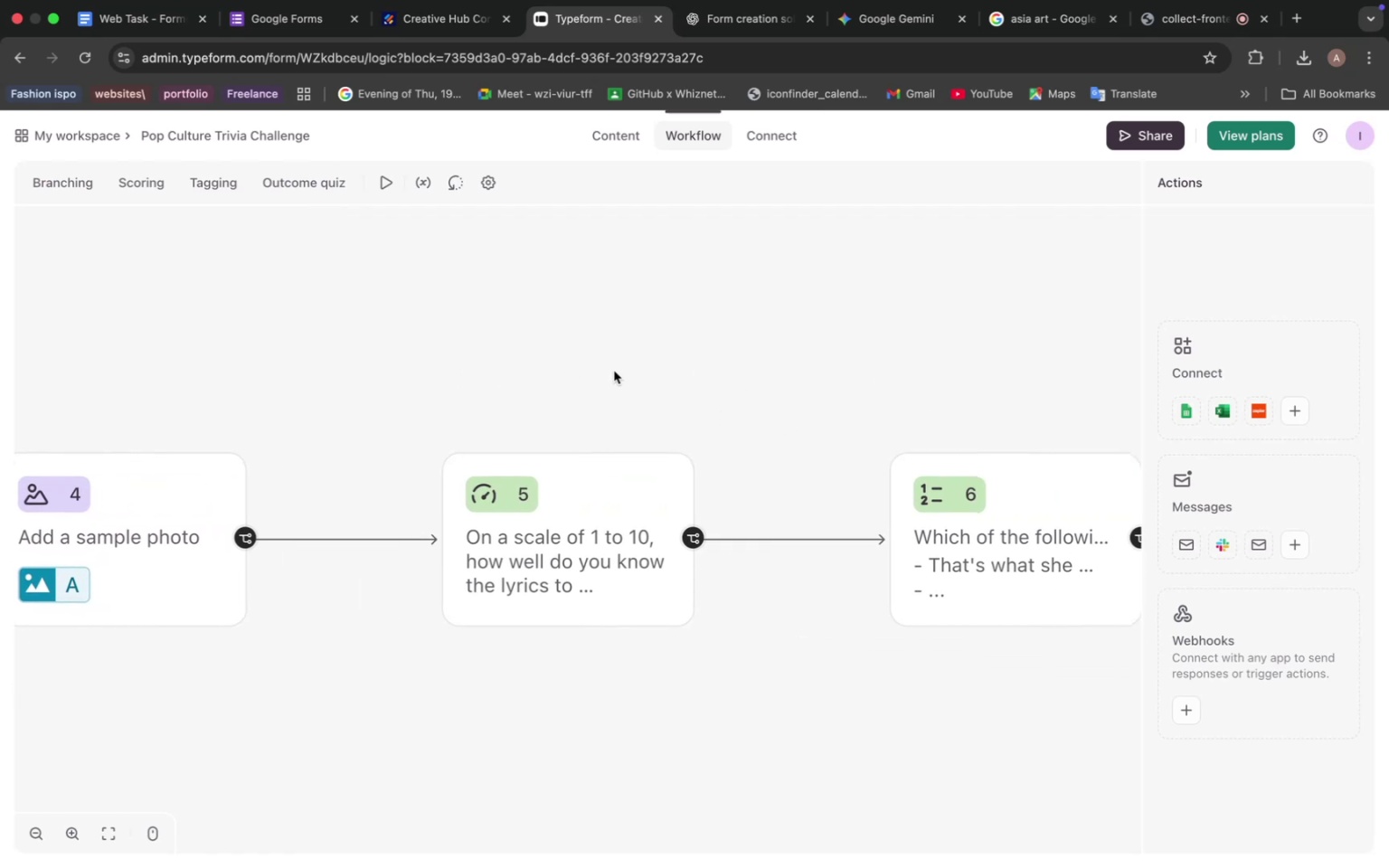 
wait(9.58)
 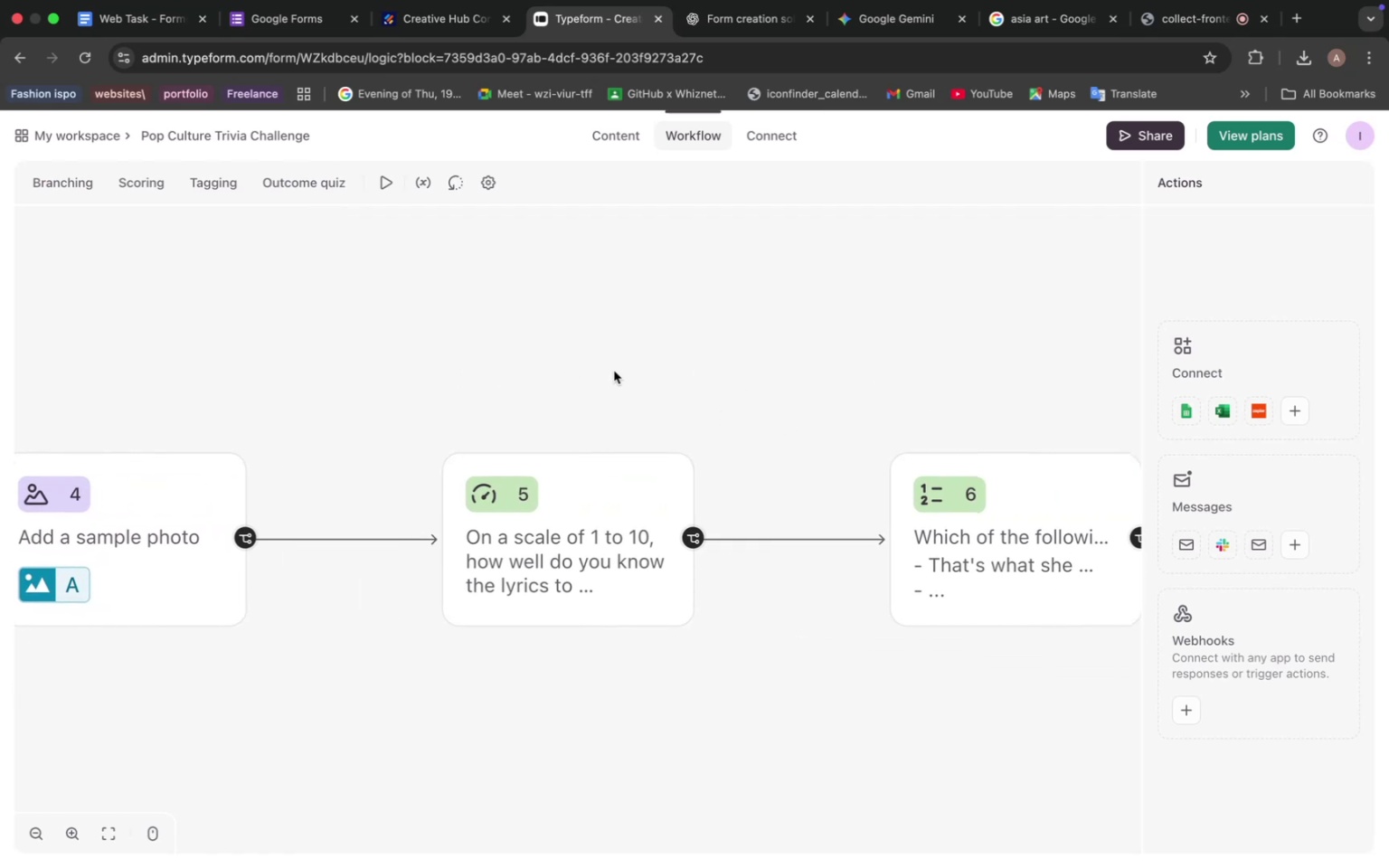 
left_click_drag(start_coordinate=[681, 372], to_coordinate=[607, 363])
 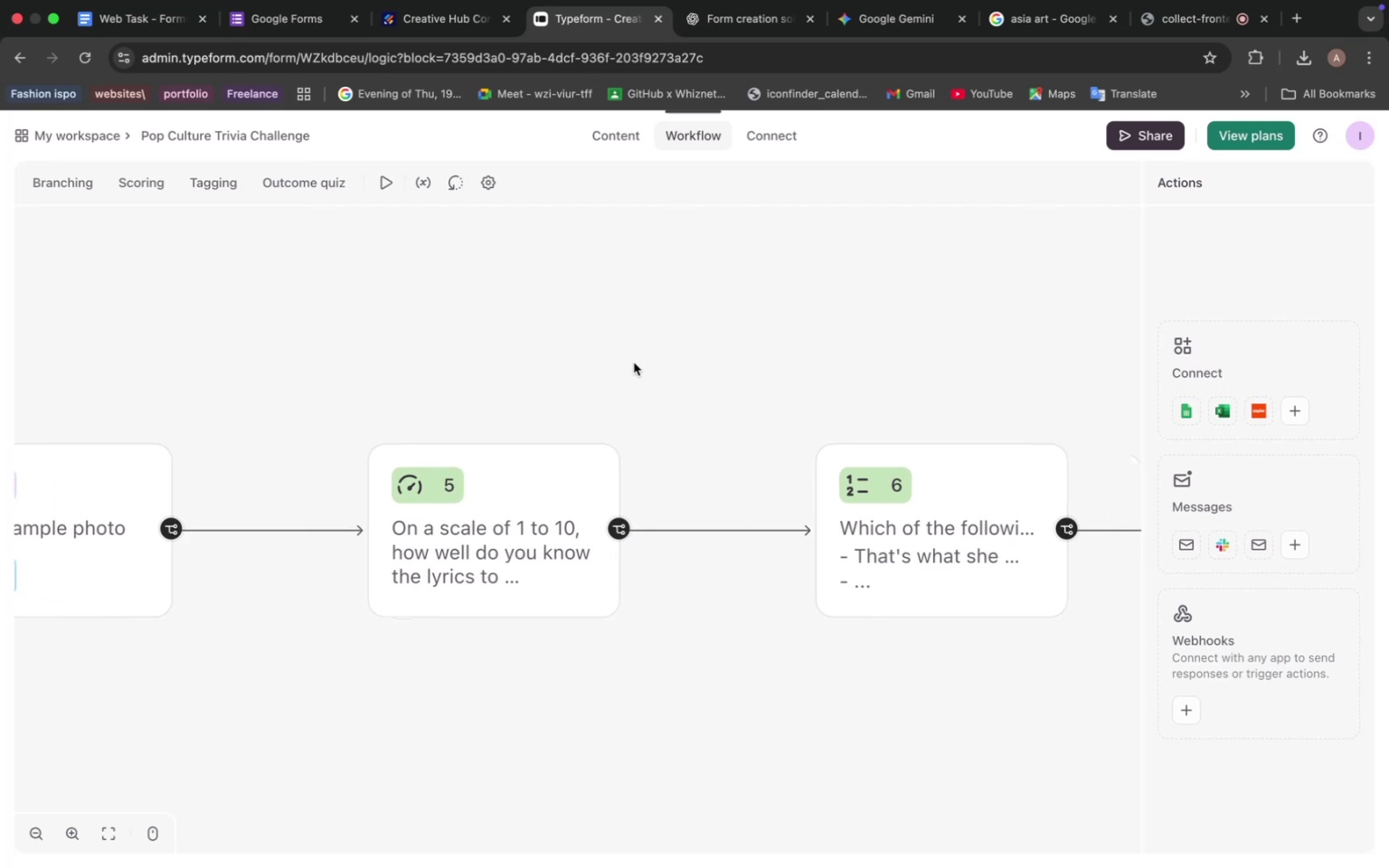 
wait(9.9)
 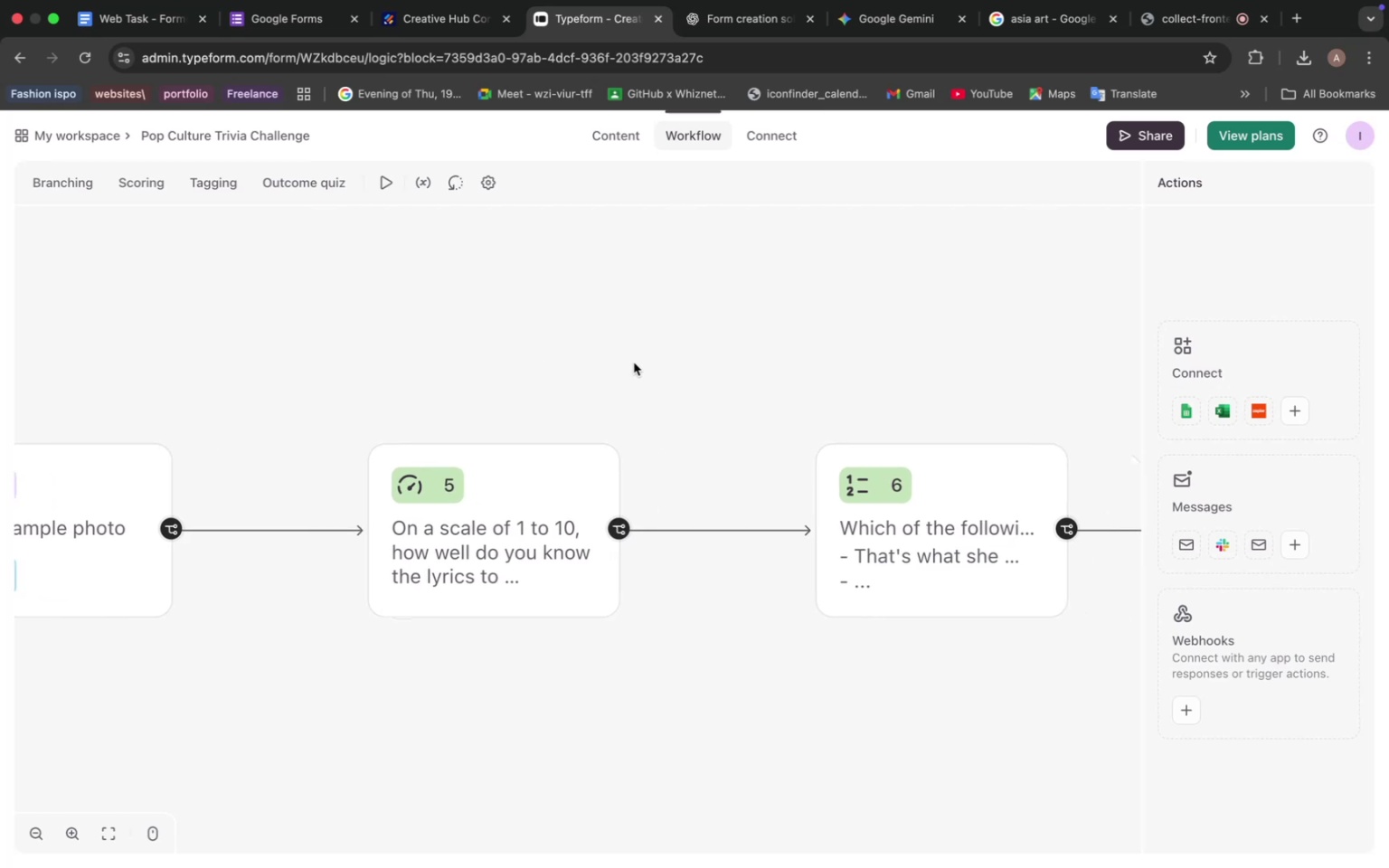 
left_click_drag(start_coordinate=[634, 363], to_coordinate=[498, 354])
 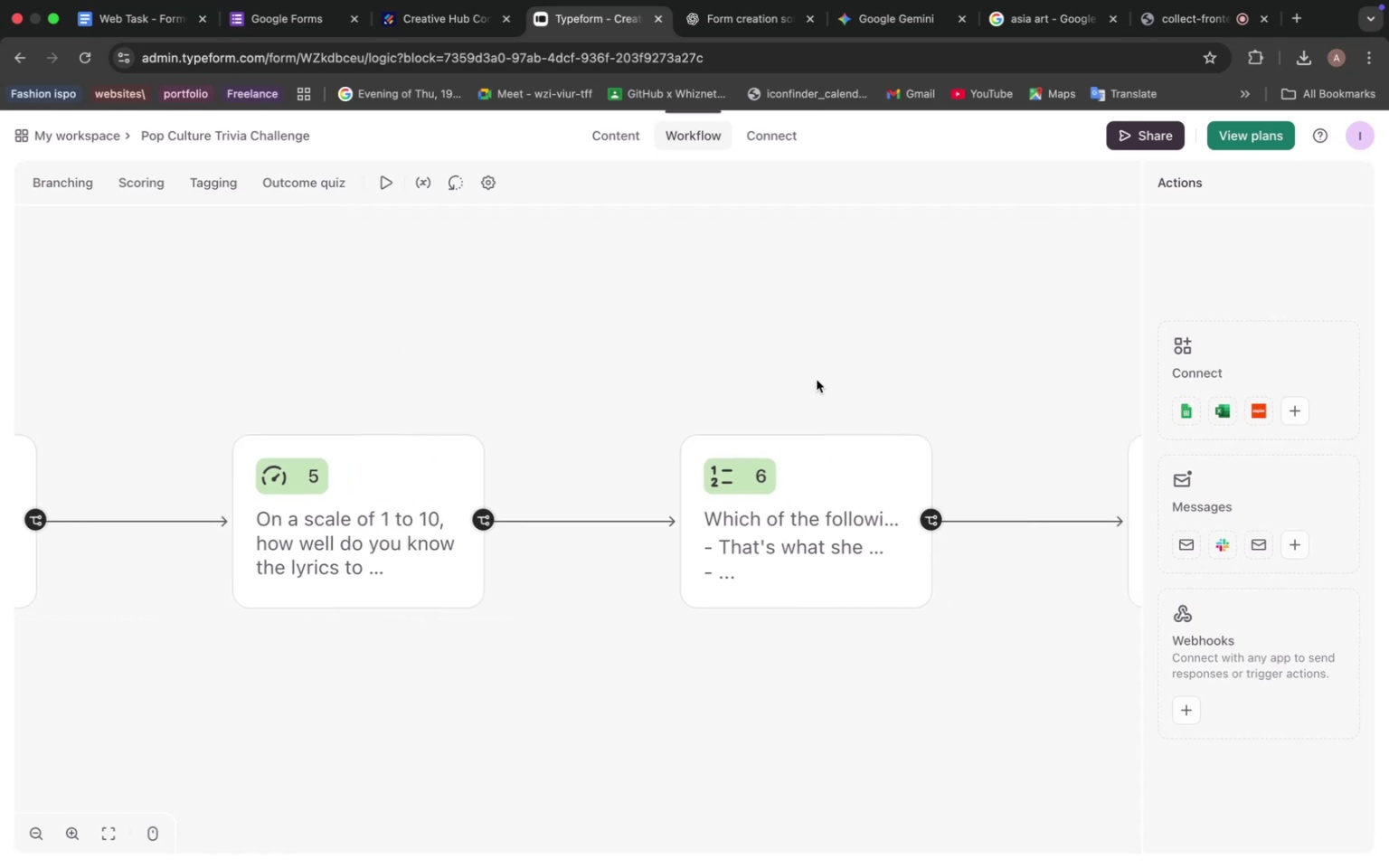 
left_click_drag(start_coordinate=[848, 380], to_coordinate=[751, 374])
 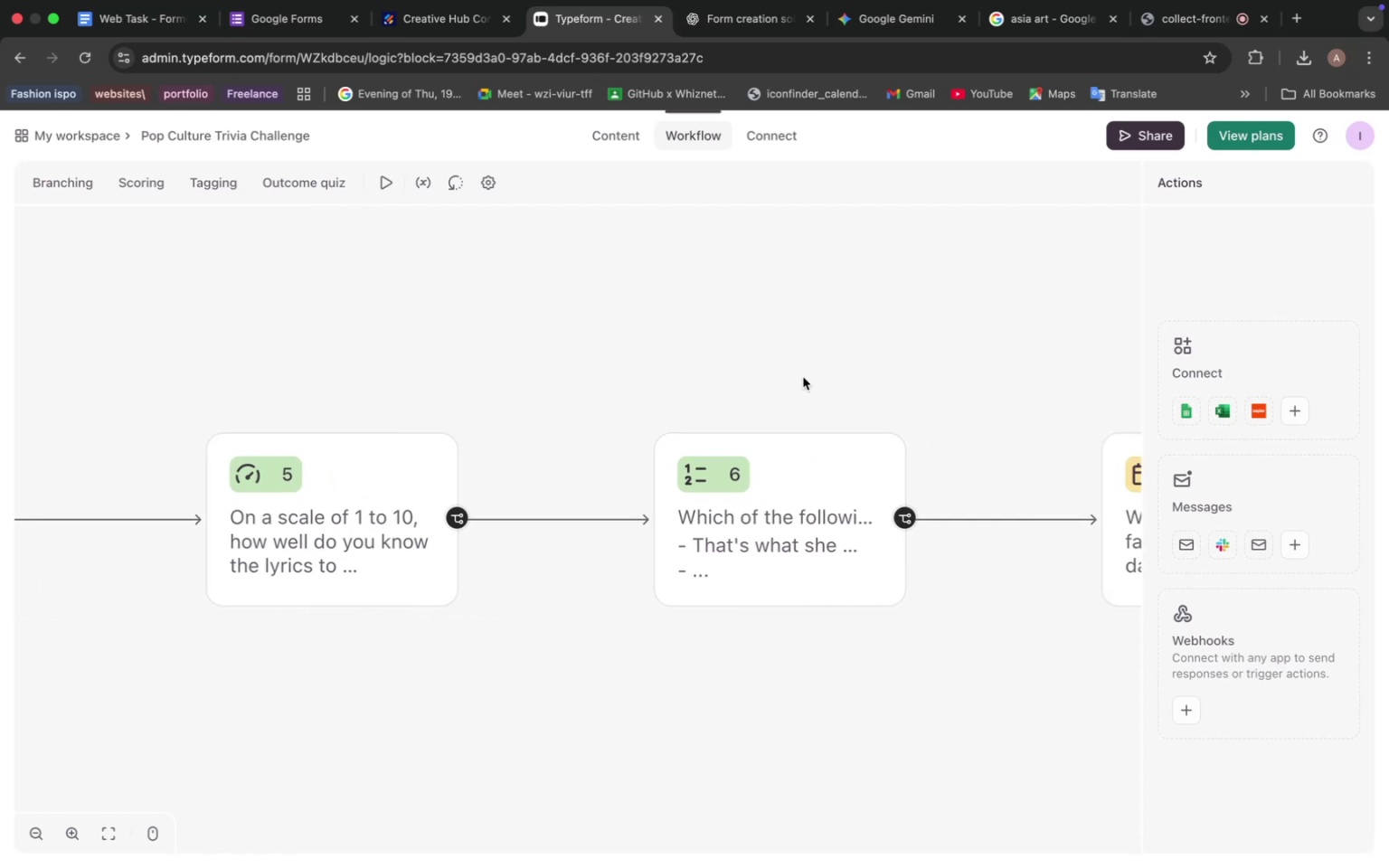 
left_click_drag(start_coordinate=[699, 374], to_coordinate=[549, 374])
 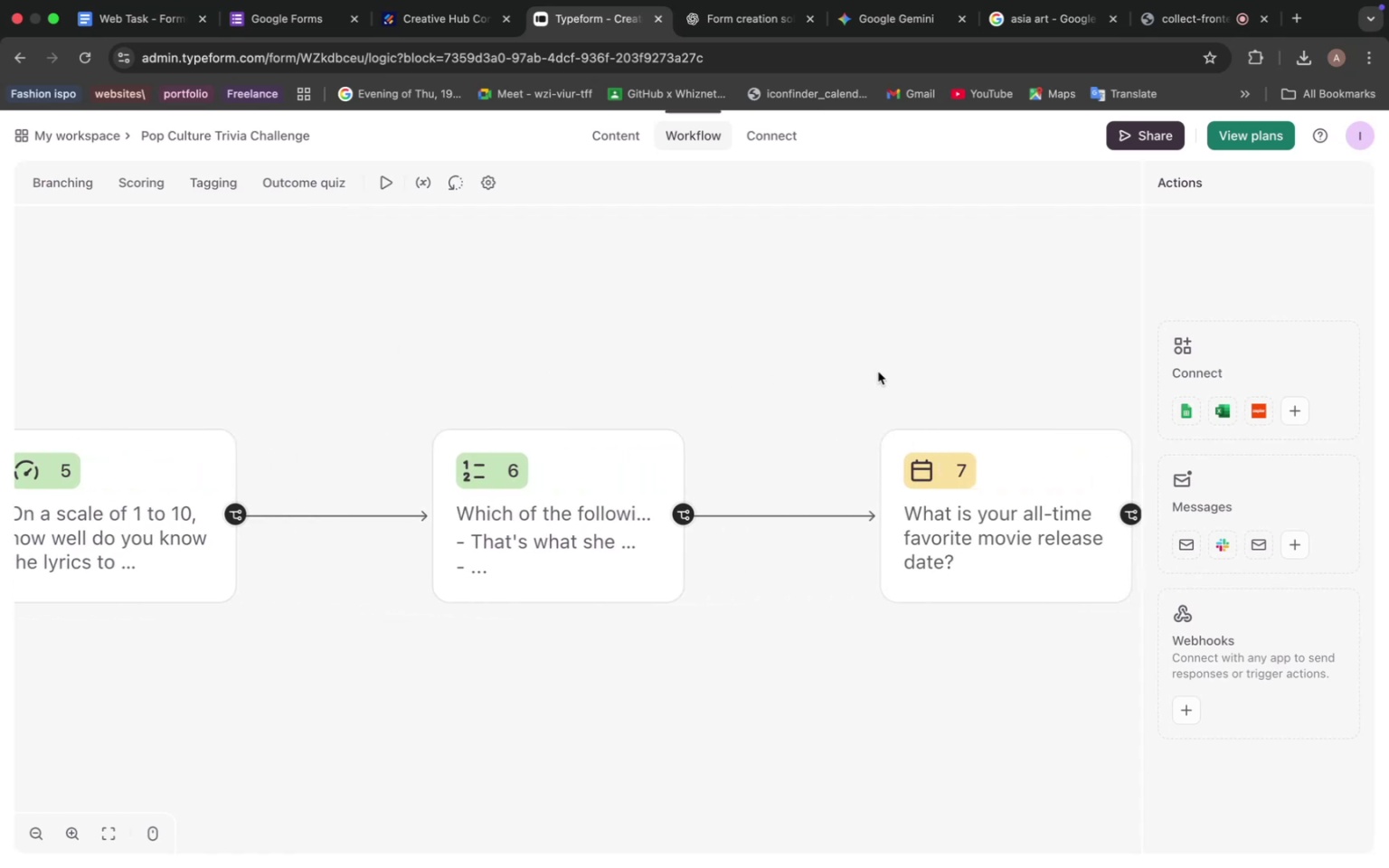 
left_click_drag(start_coordinate=[977, 377], to_coordinate=[649, 373])
 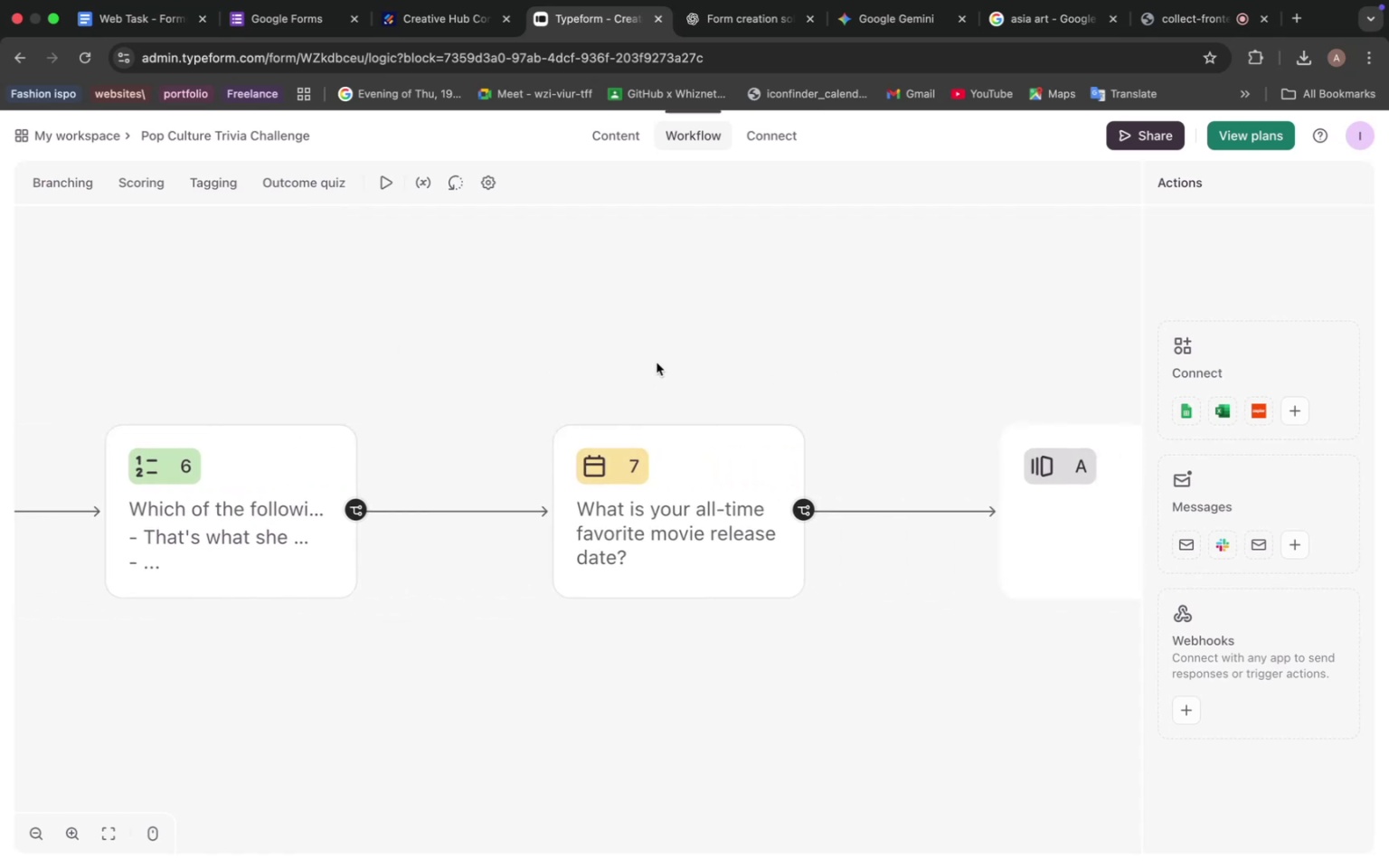 
left_click_drag(start_coordinate=[918, 362], to_coordinate=[540, 359])
 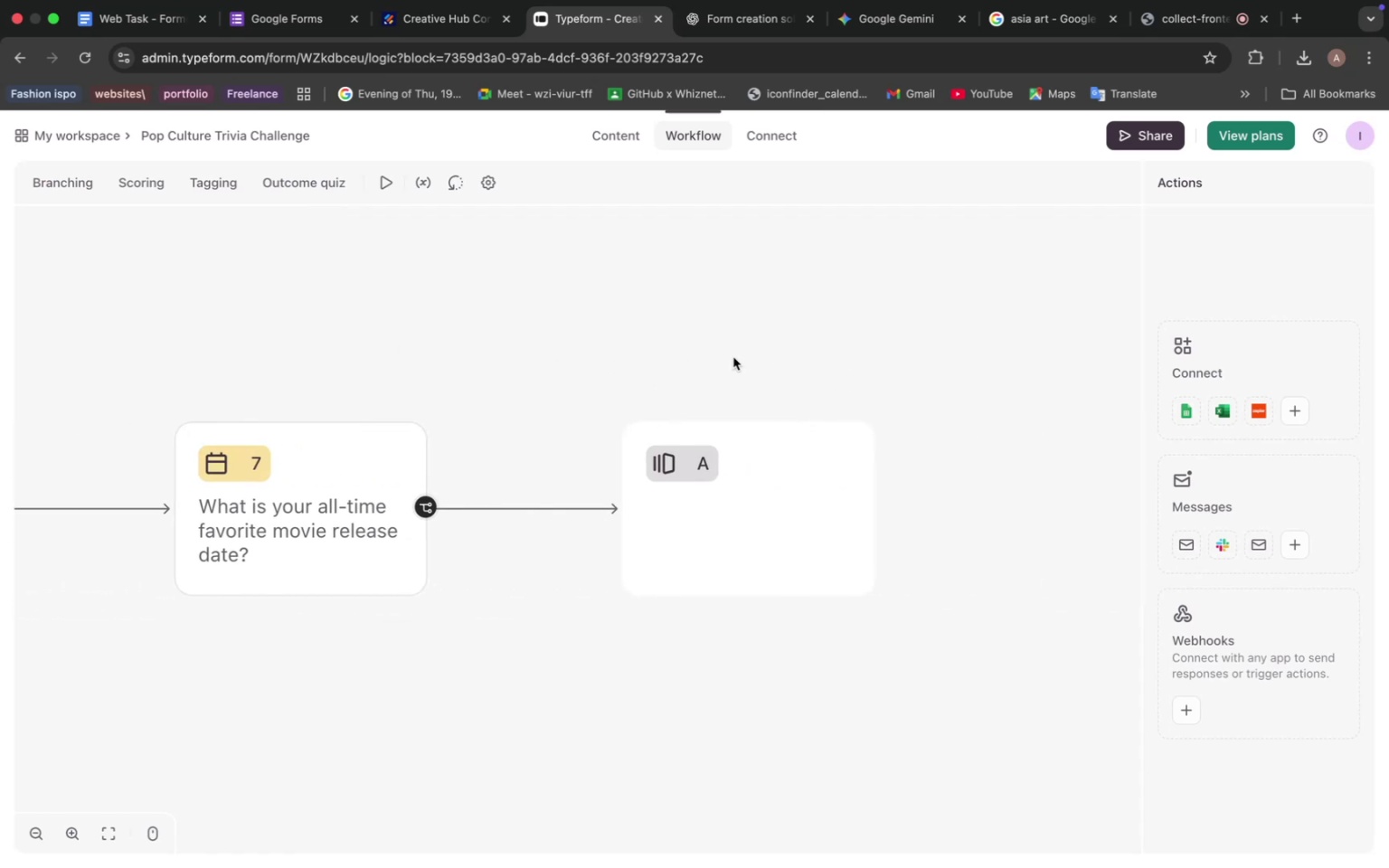 
left_click_drag(start_coordinate=[469, 344], to_coordinate=[799, 383])
 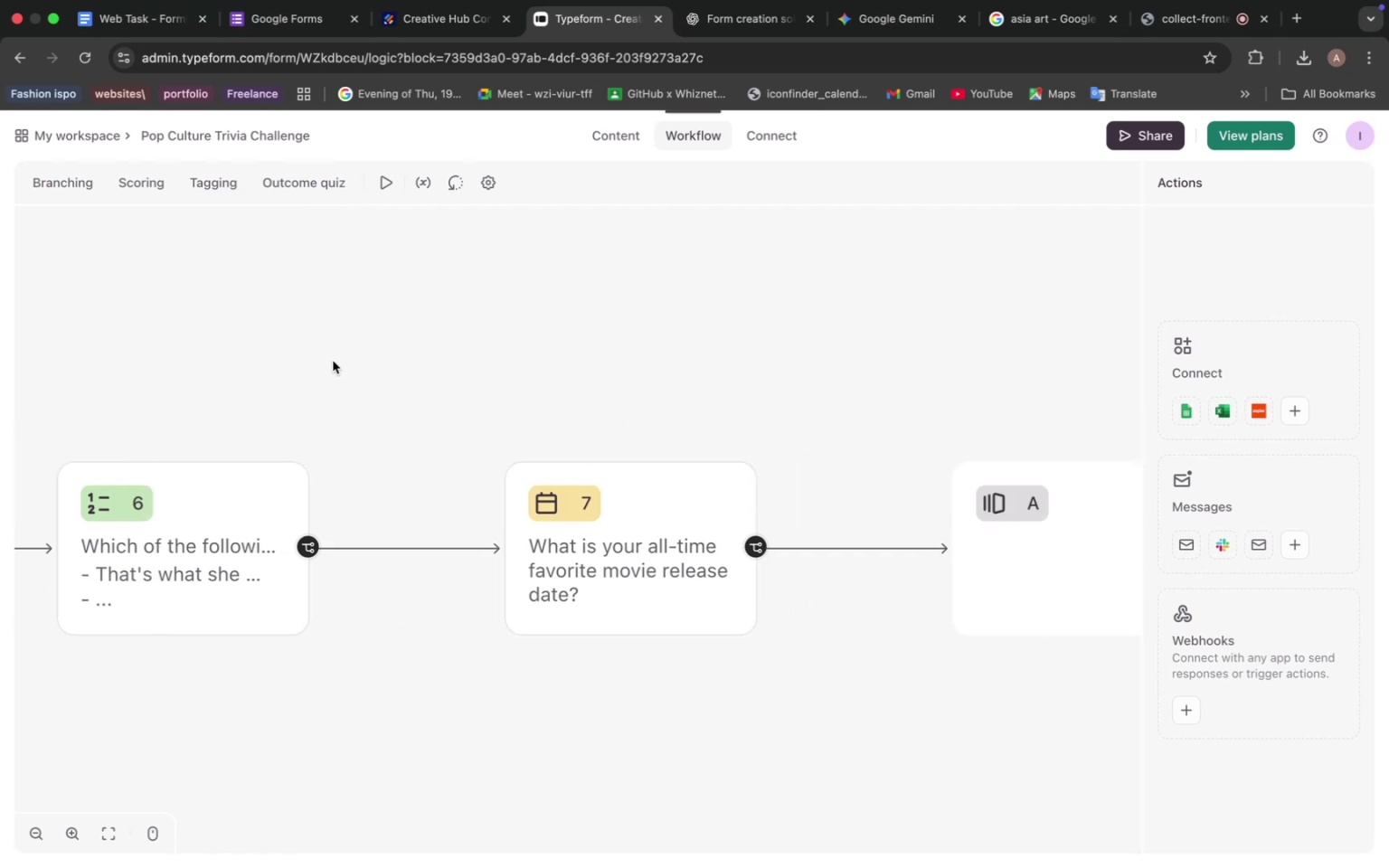 
left_click_drag(start_coordinate=[305, 363], to_coordinate=[510, 371])
 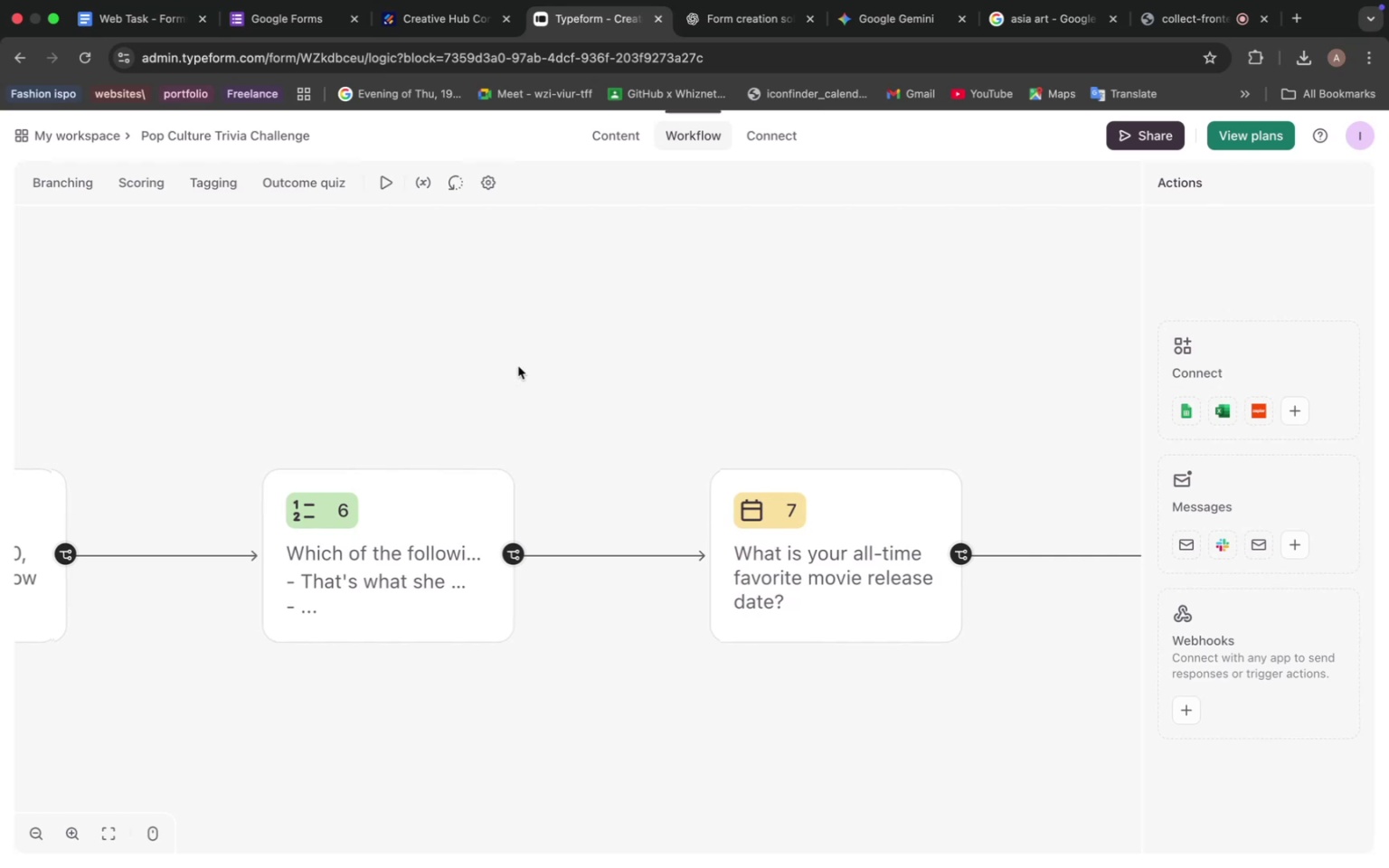 
left_click_drag(start_coordinate=[712, 394], to_coordinate=[600, 380])
 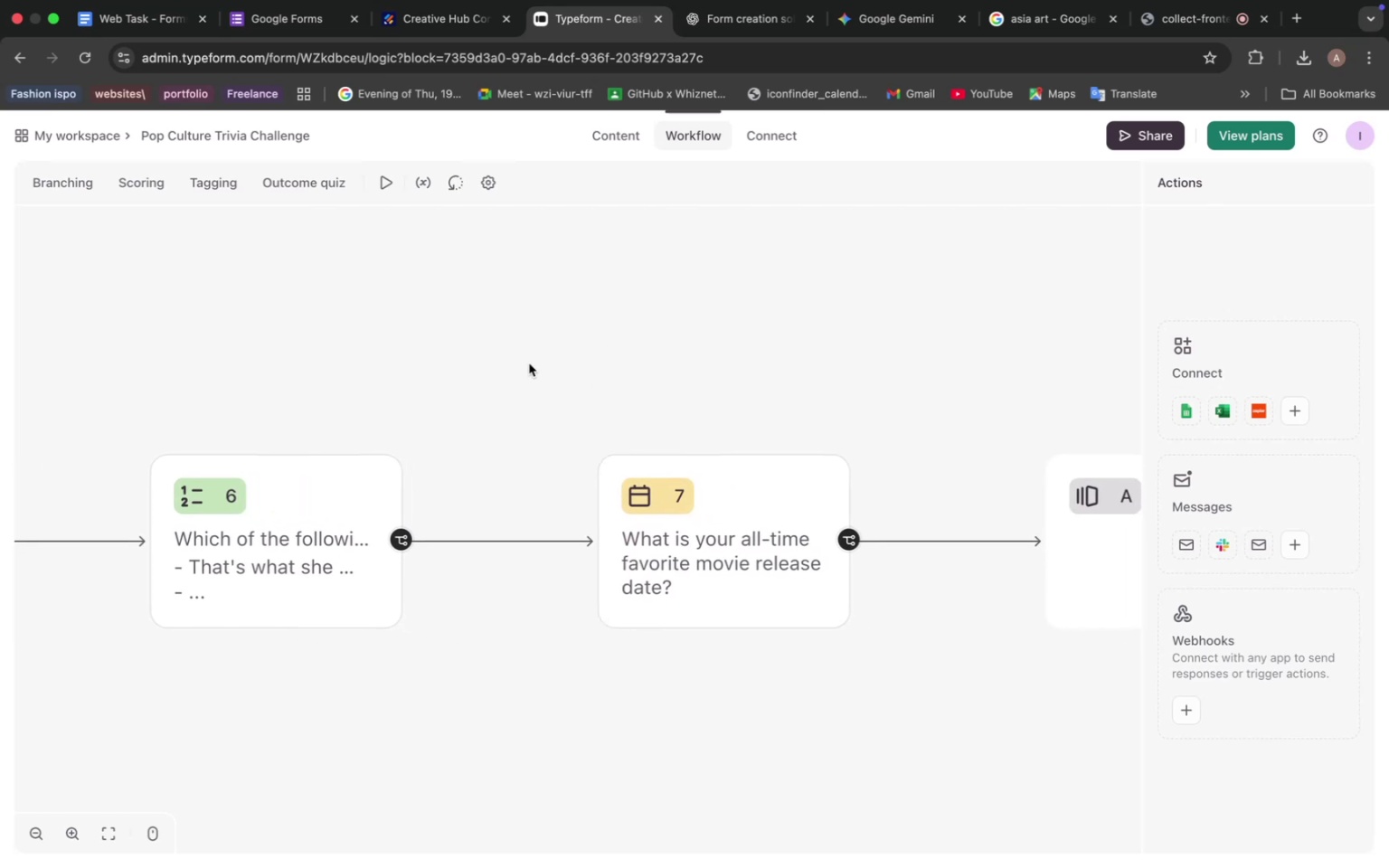 
wait(5.37)
 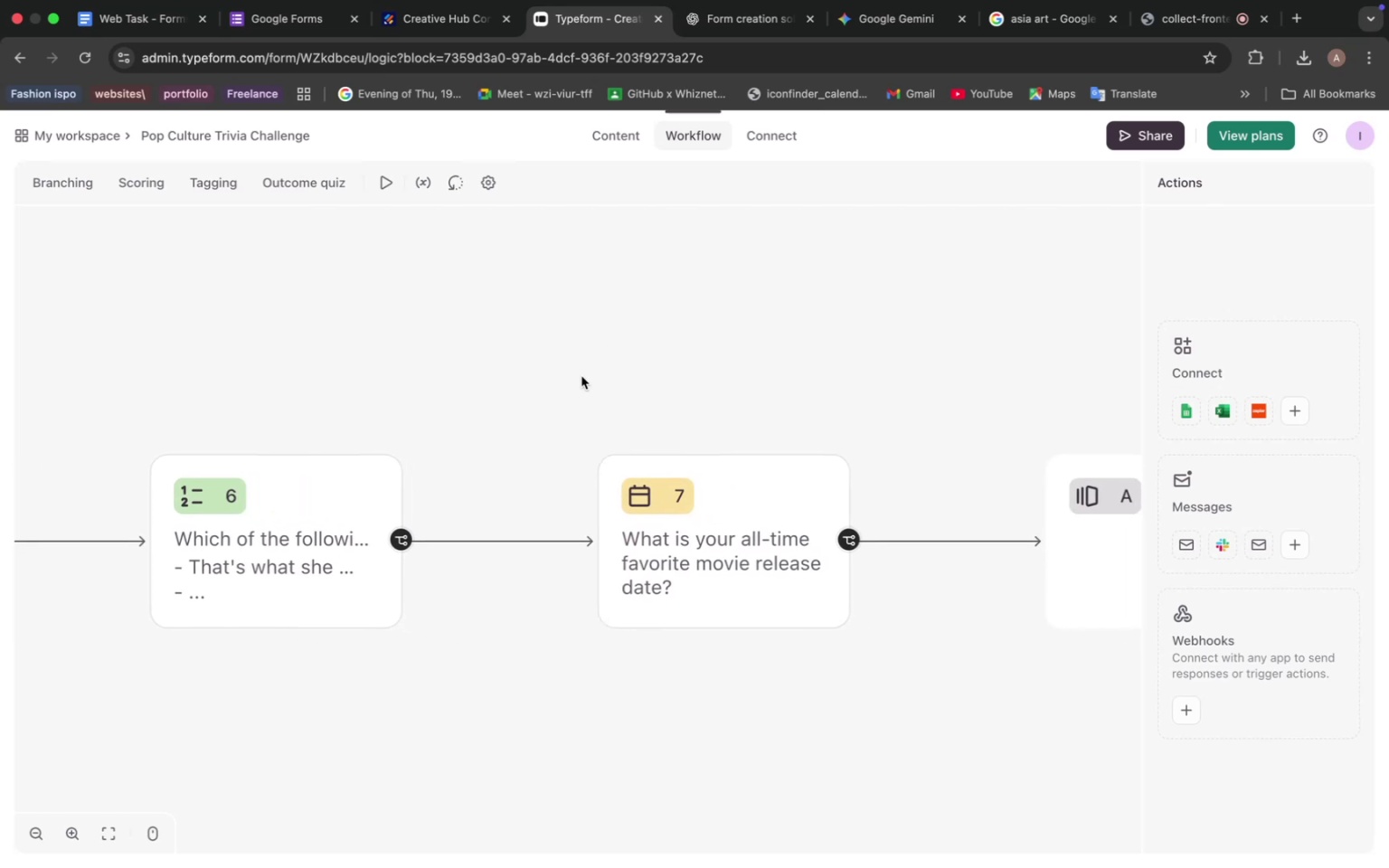 
left_click_drag(start_coordinate=[274, 348], to_coordinate=[657, 401])
 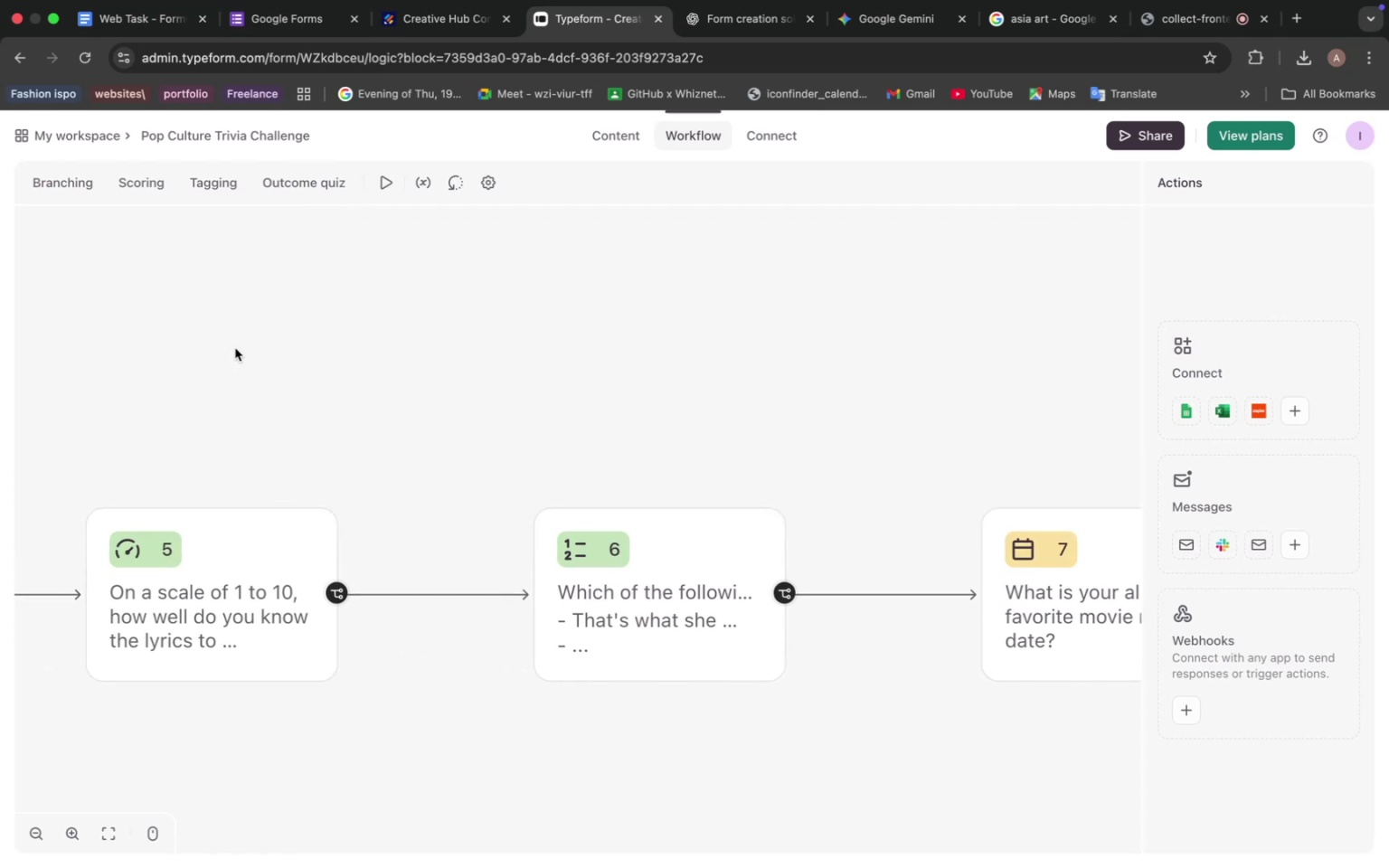 
left_click_drag(start_coordinate=[218, 352], to_coordinate=[537, 369])
 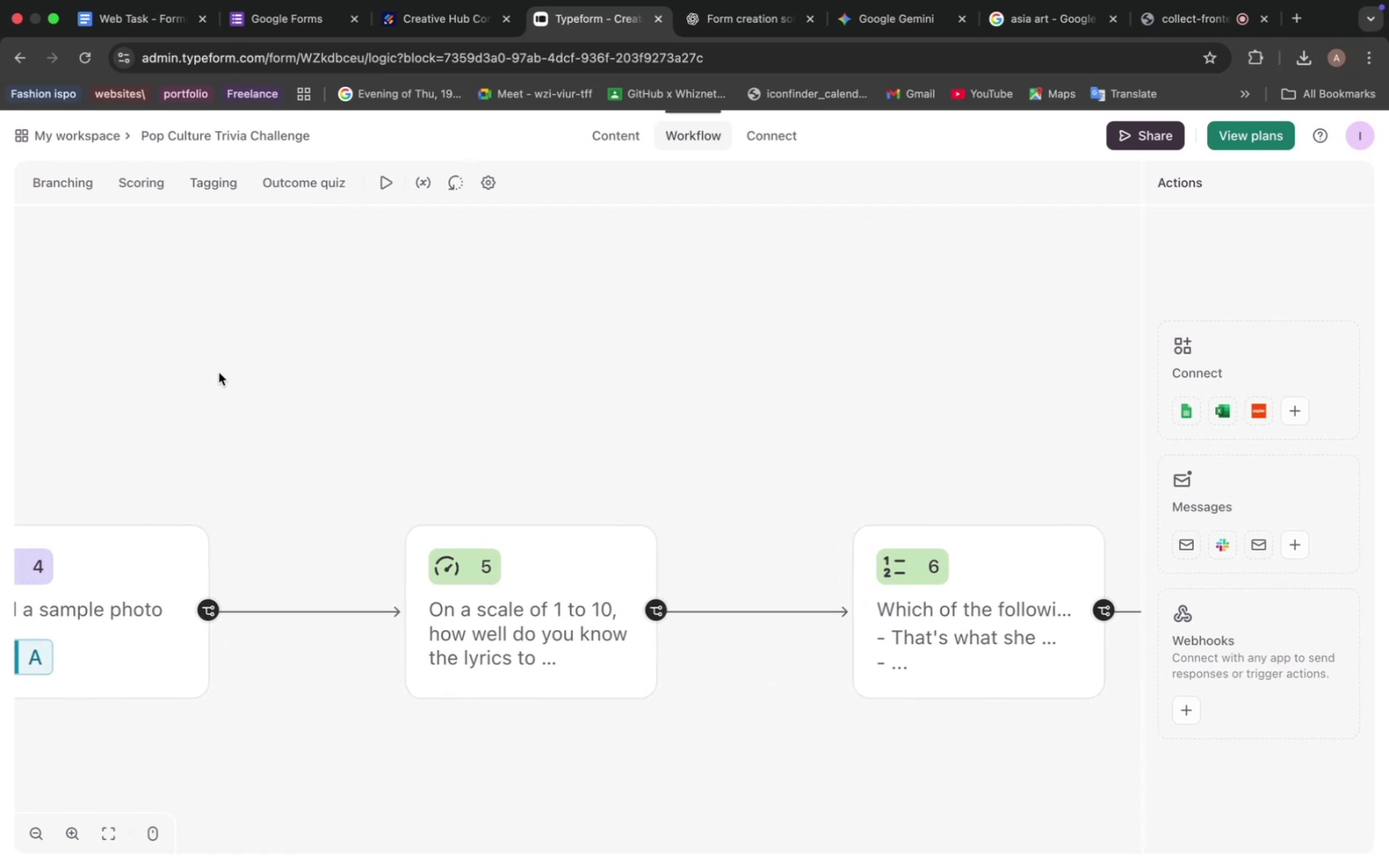 
left_click_drag(start_coordinate=[169, 373], to_coordinate=[429, 377])
 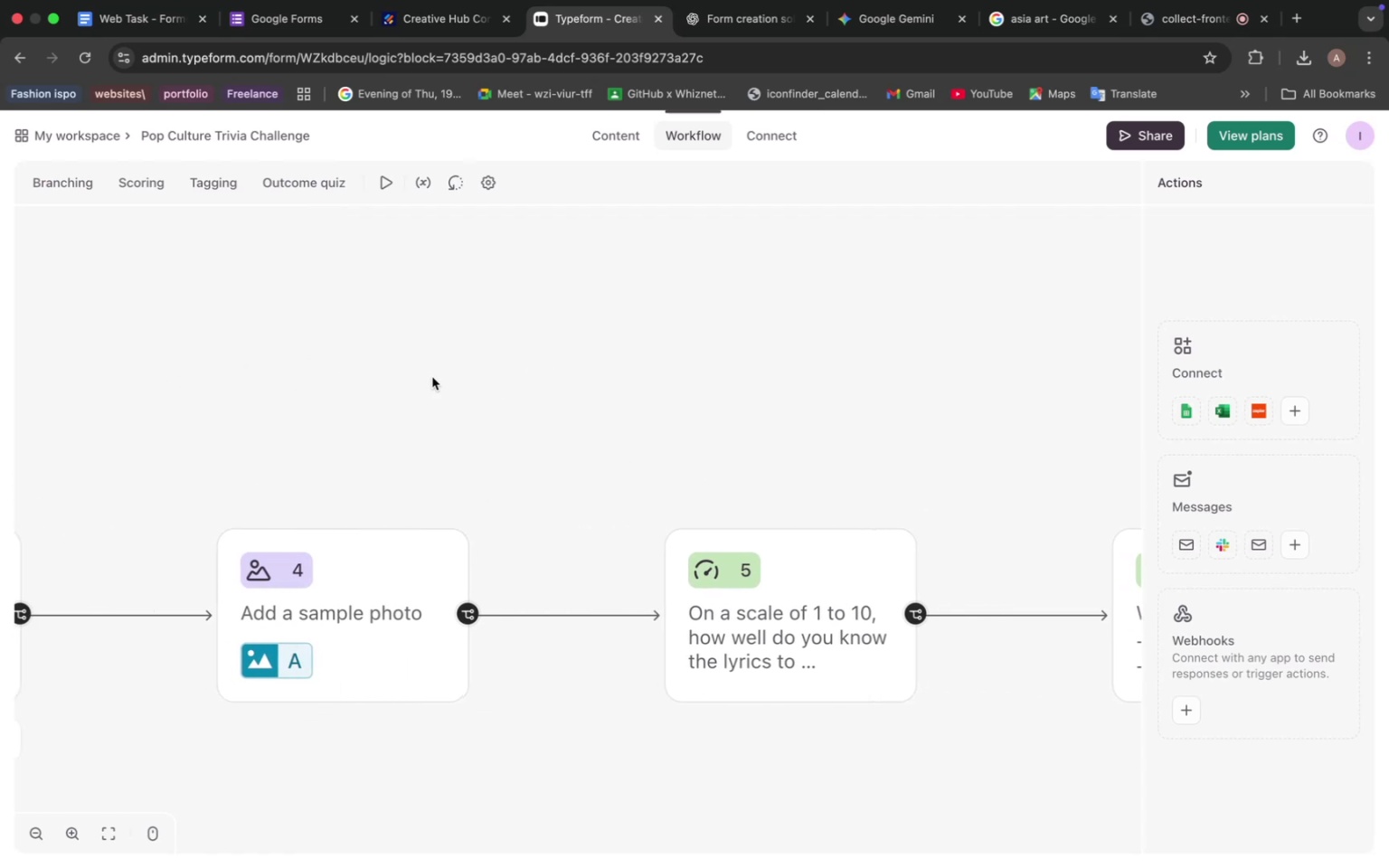 
left_click_drag(start_coordinate=[423, 377], to_coordinate=[610, 424])
 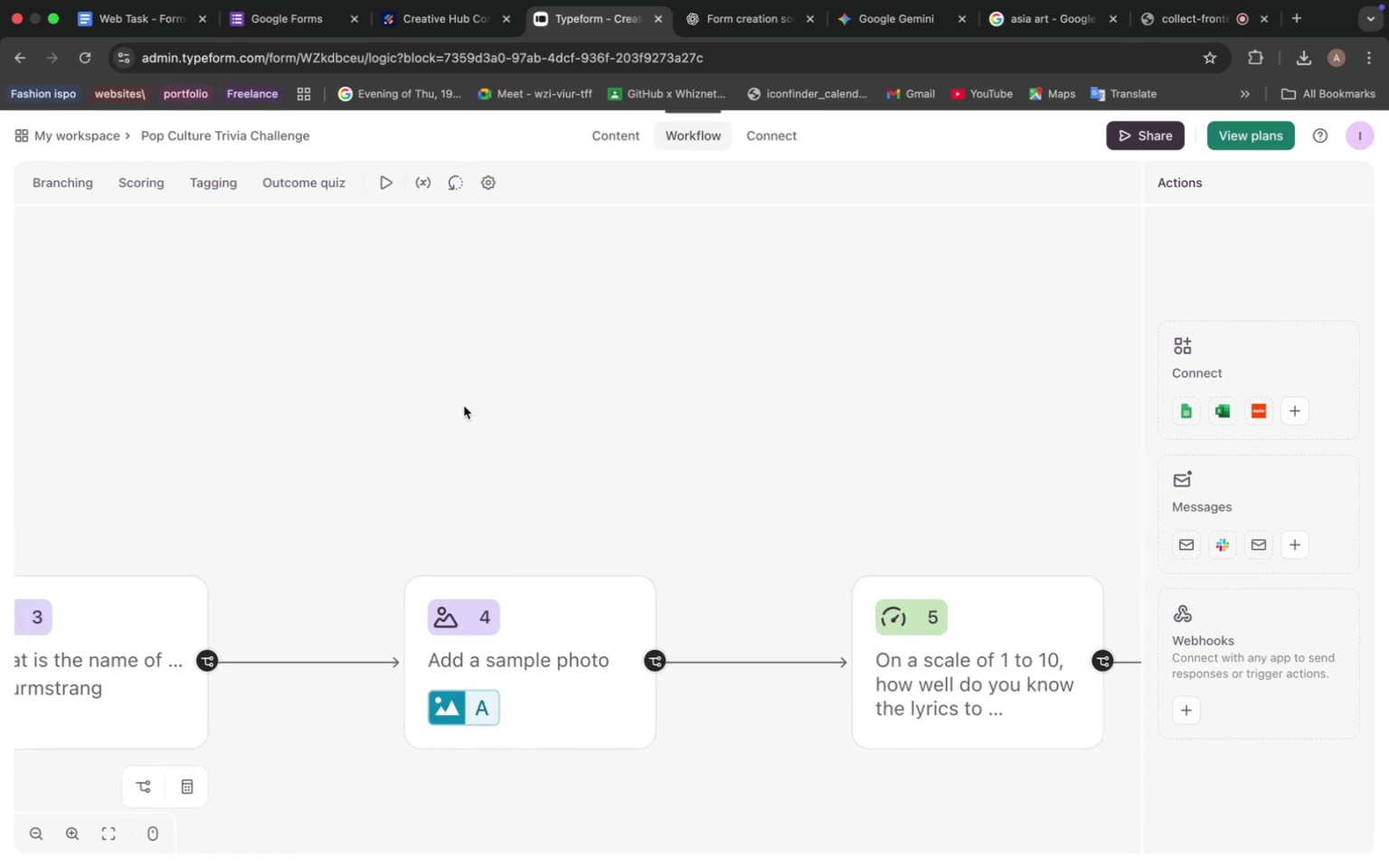 
left_click_drag(start_coordinate=[162, 404], to_coordinate=[496, 392])
 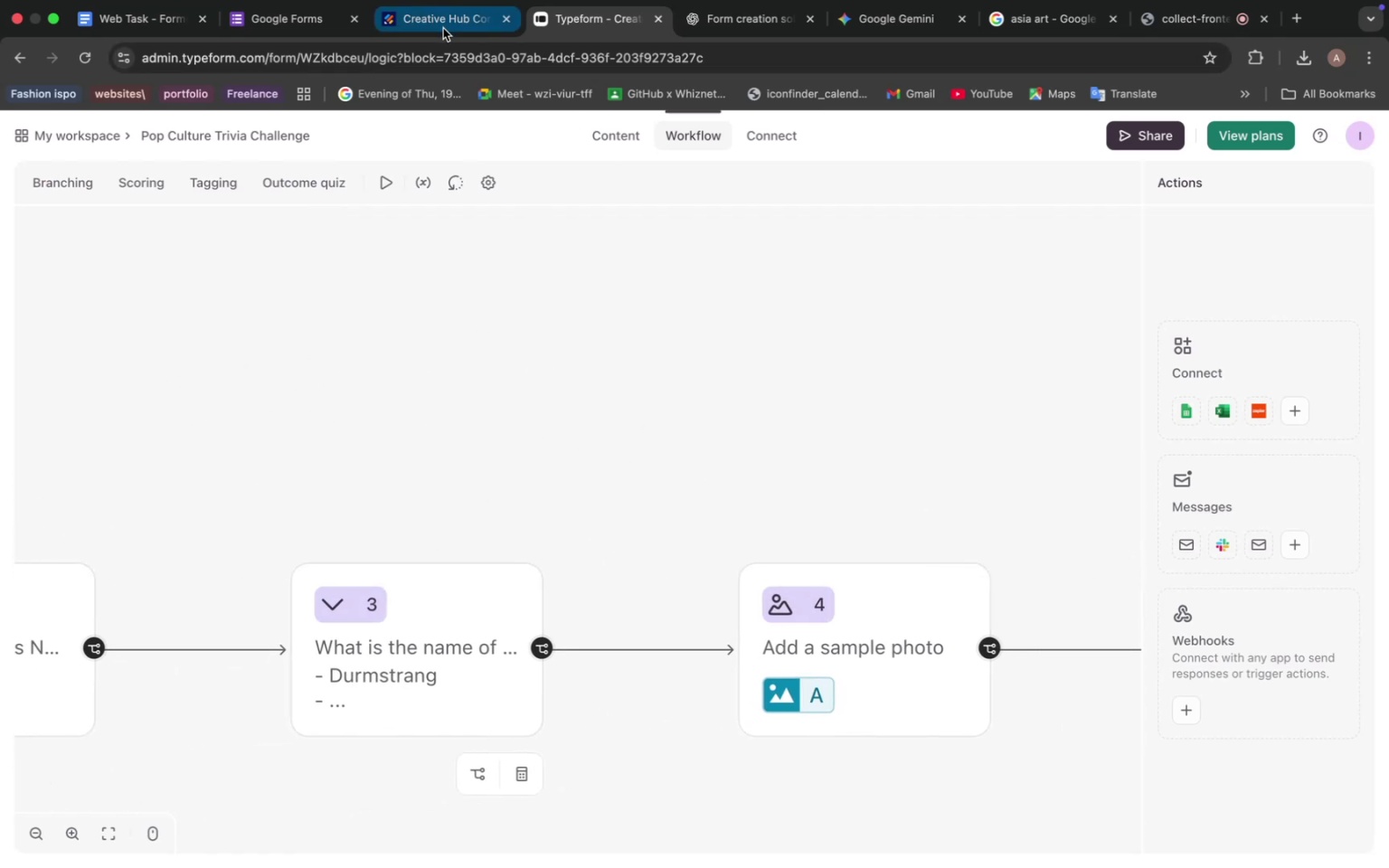 
left_click([442, 22])
 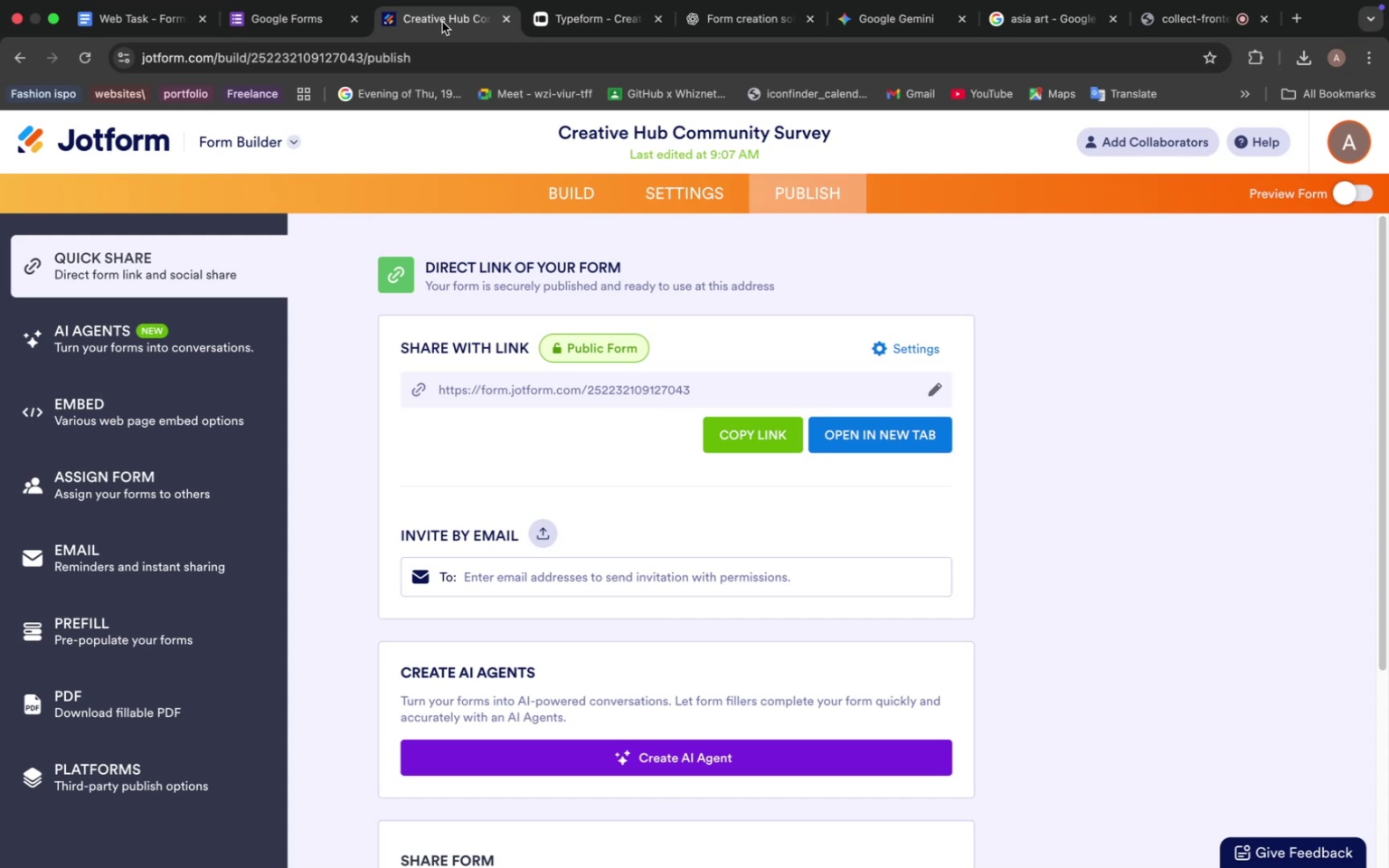 
wait(10.02)
 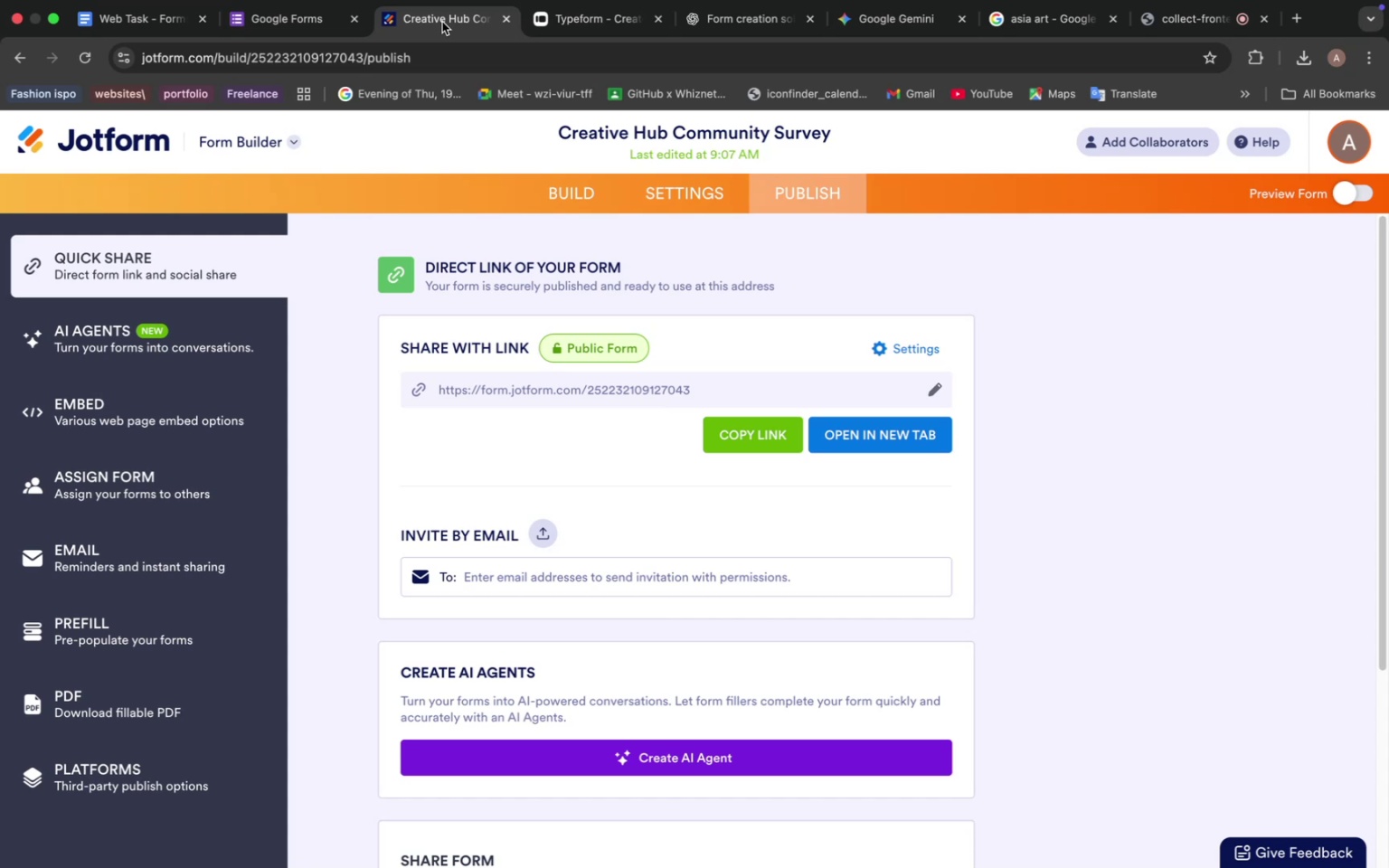 
left_click([1167, 20])
 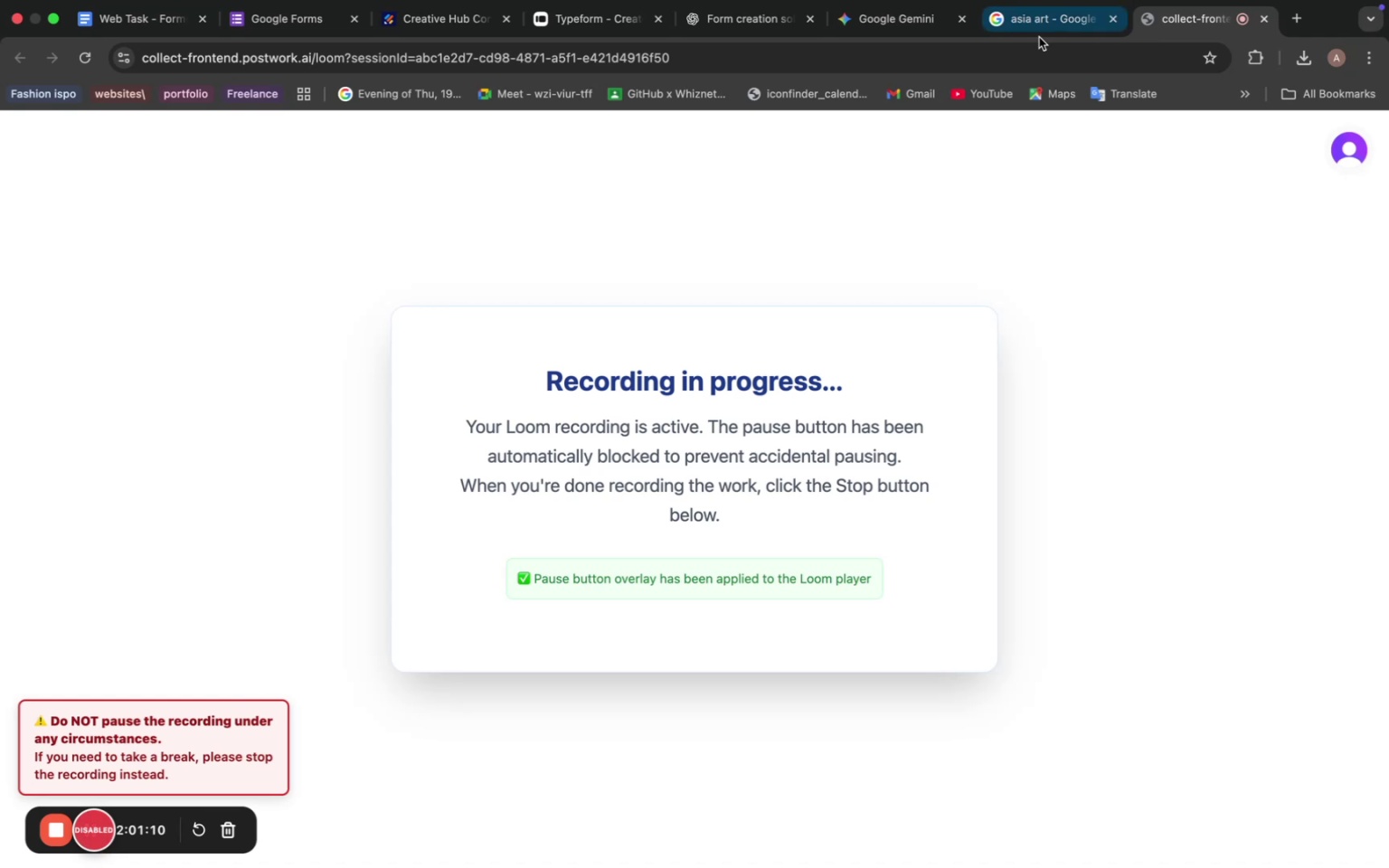 
left_click([931, 20])
 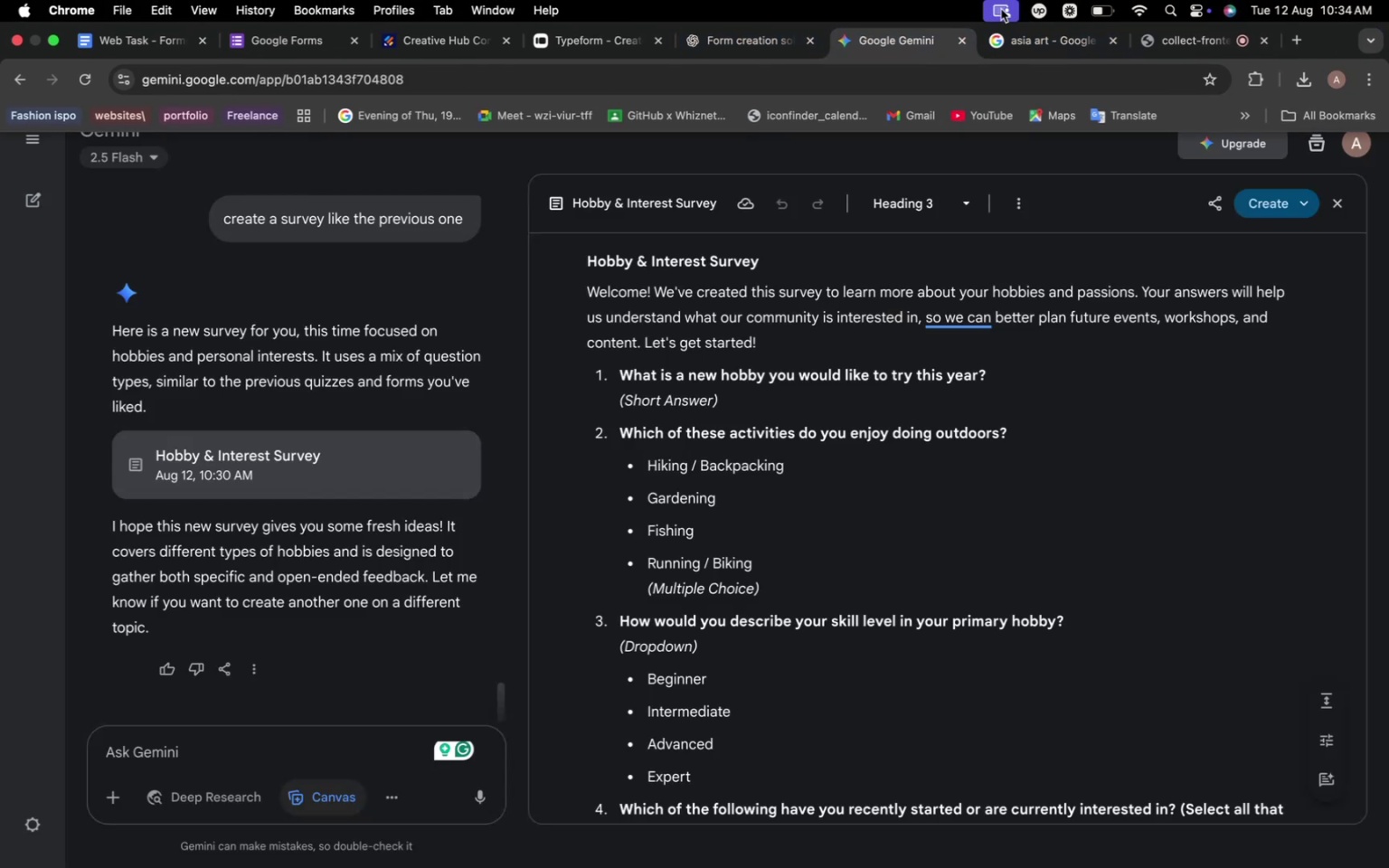 